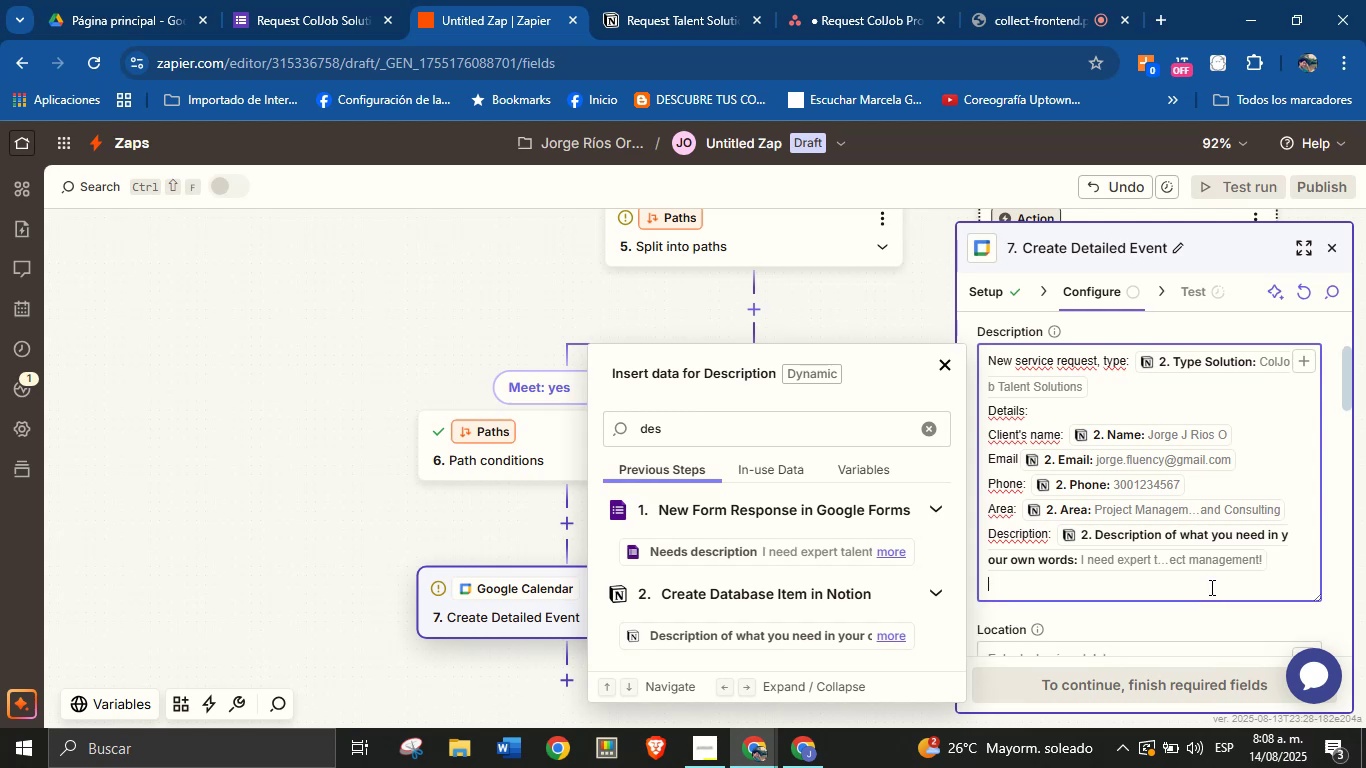 
type(Creation date> )
 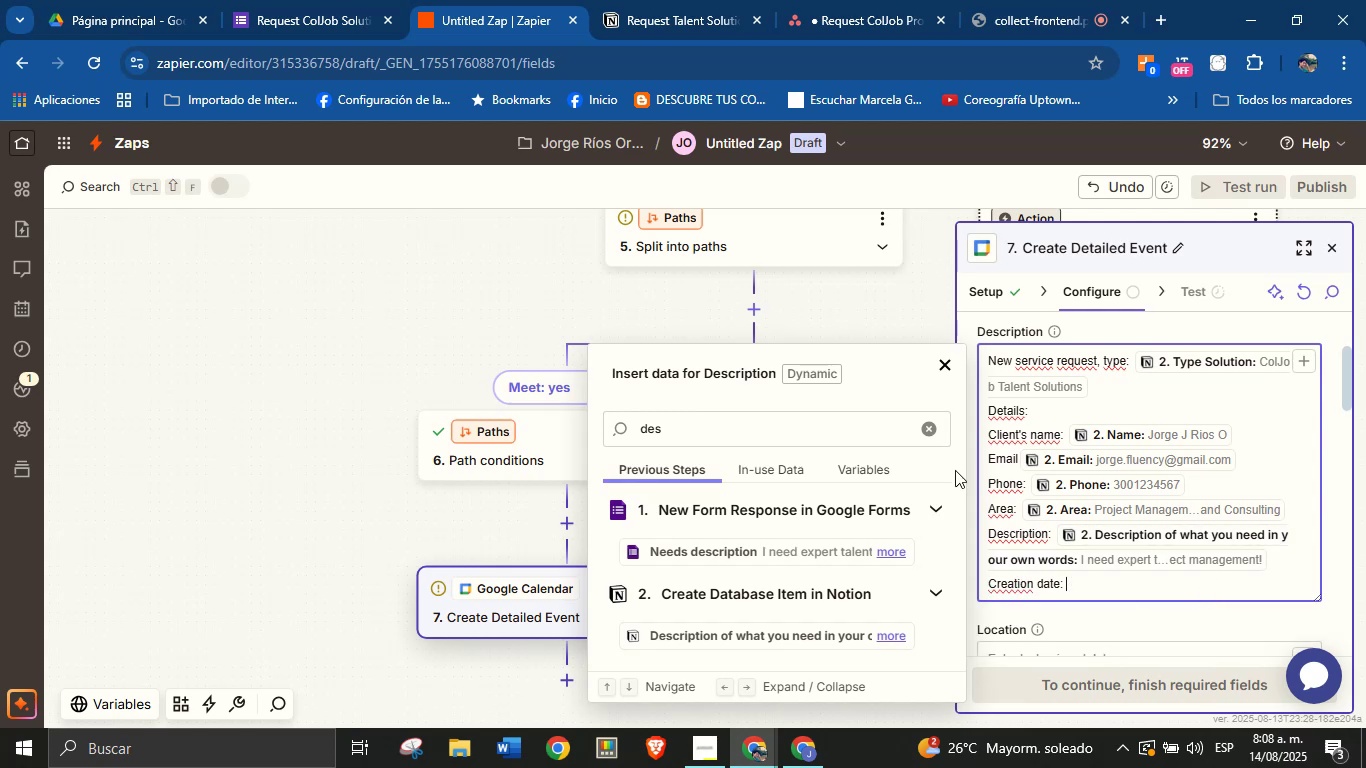 
left_click([936, 433])
 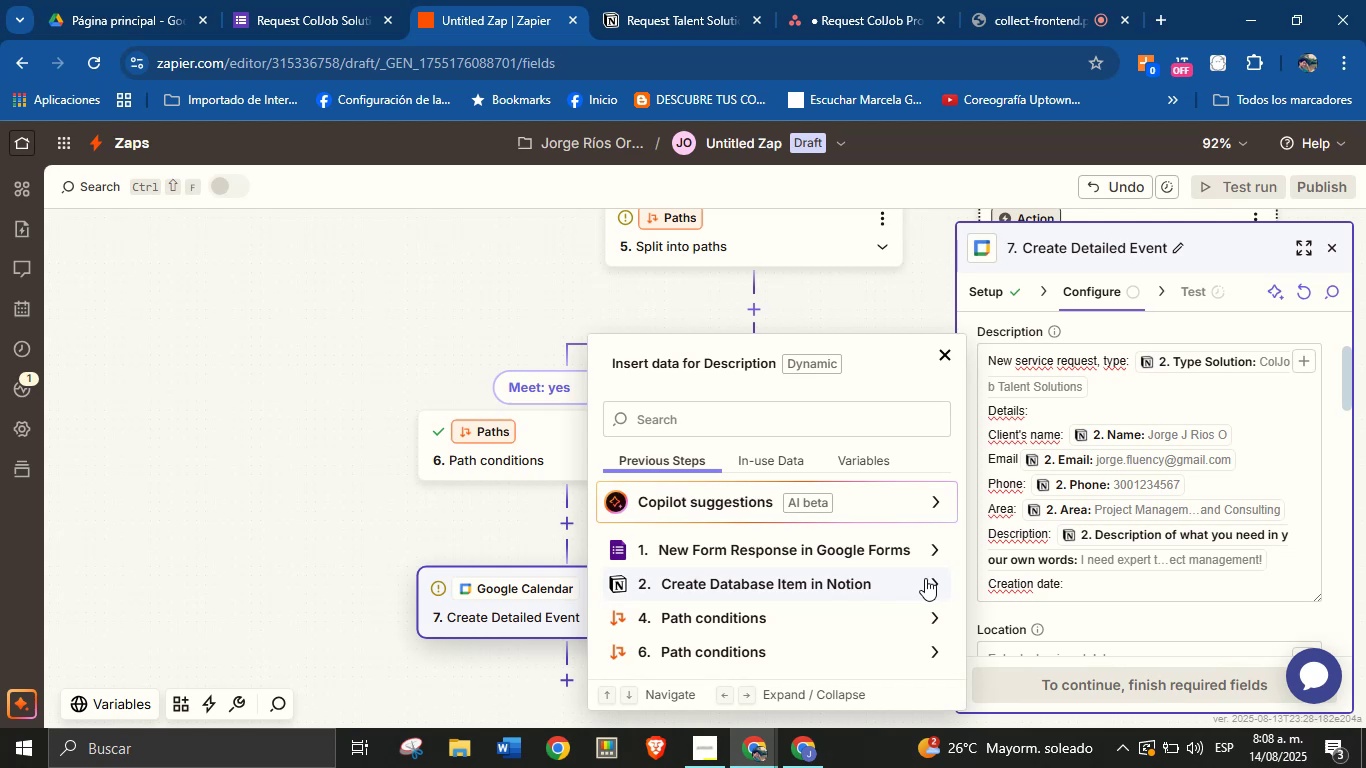 
wait(6.43)
 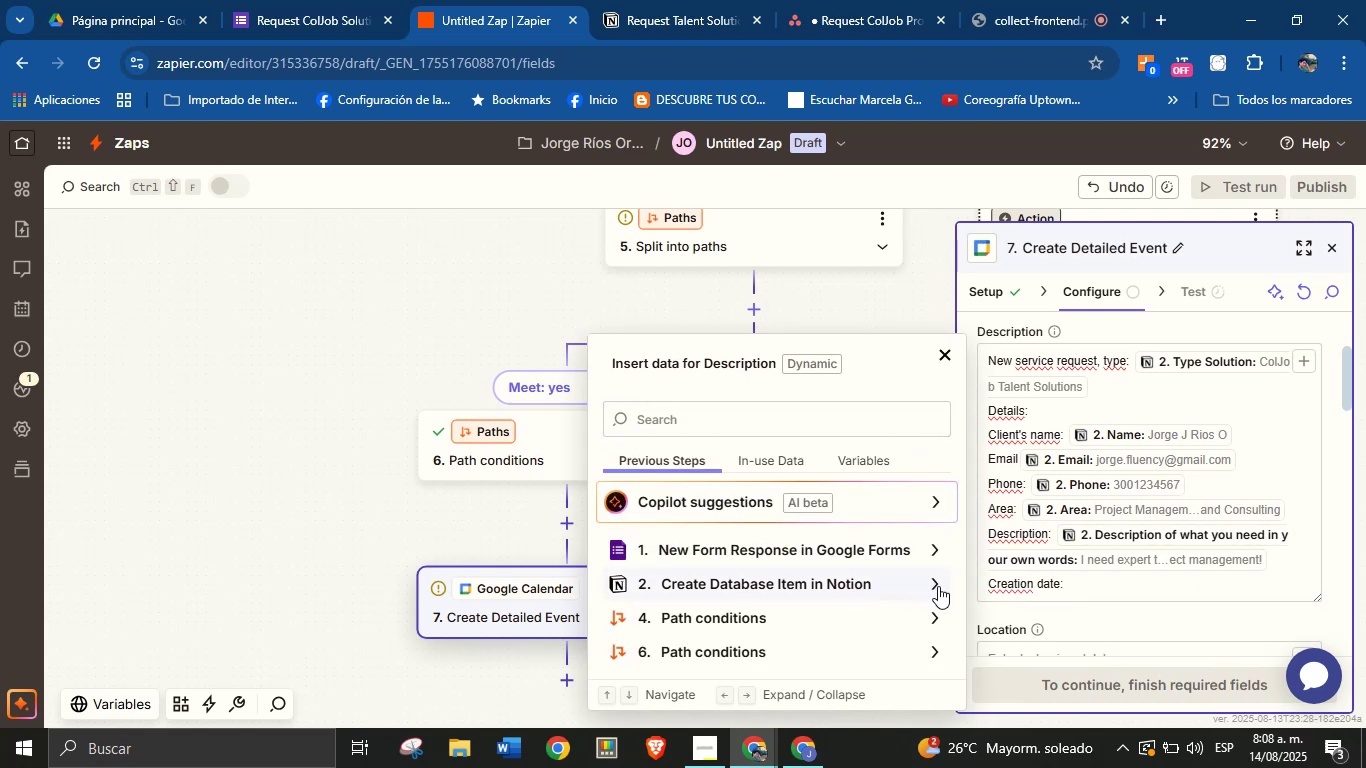 
scroll: coordinate [930, 589], scroll_direction: down, amount: 2.0
 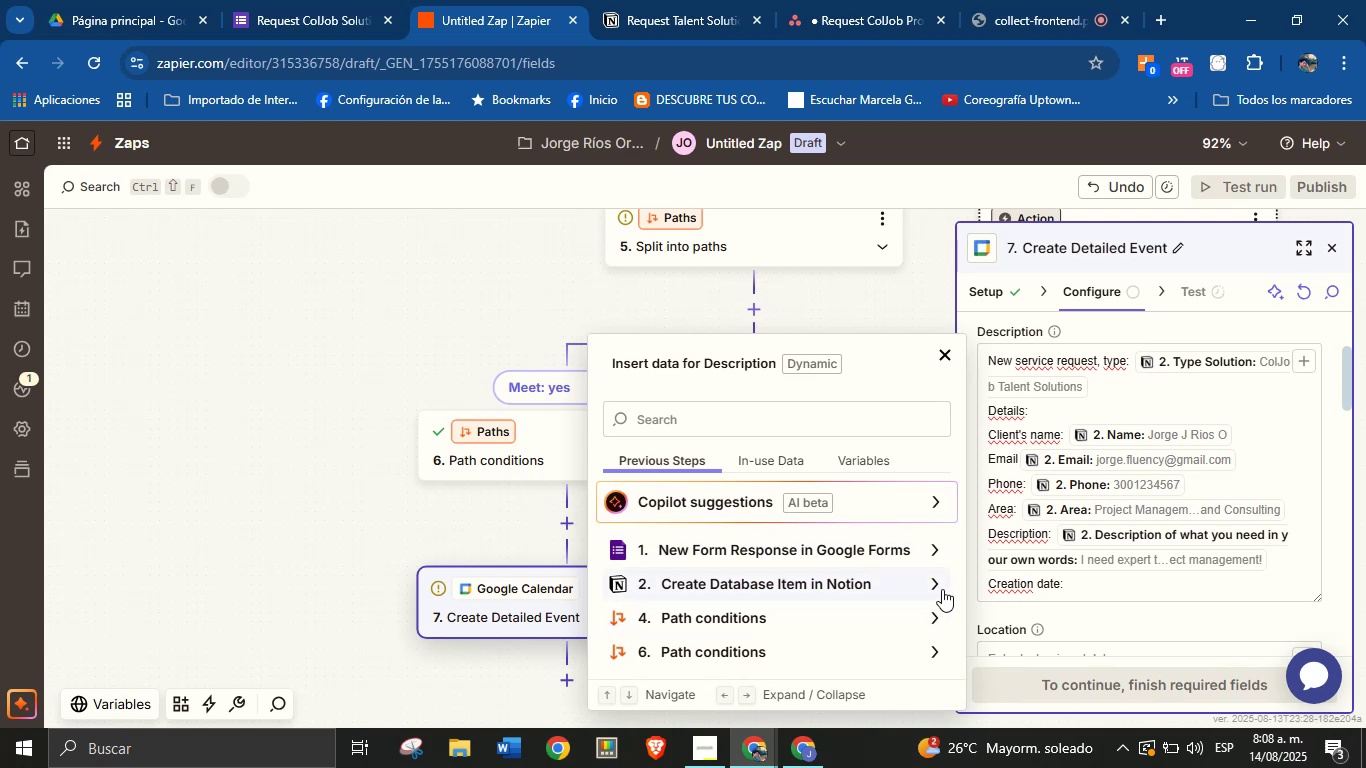 
wait(5.42)
 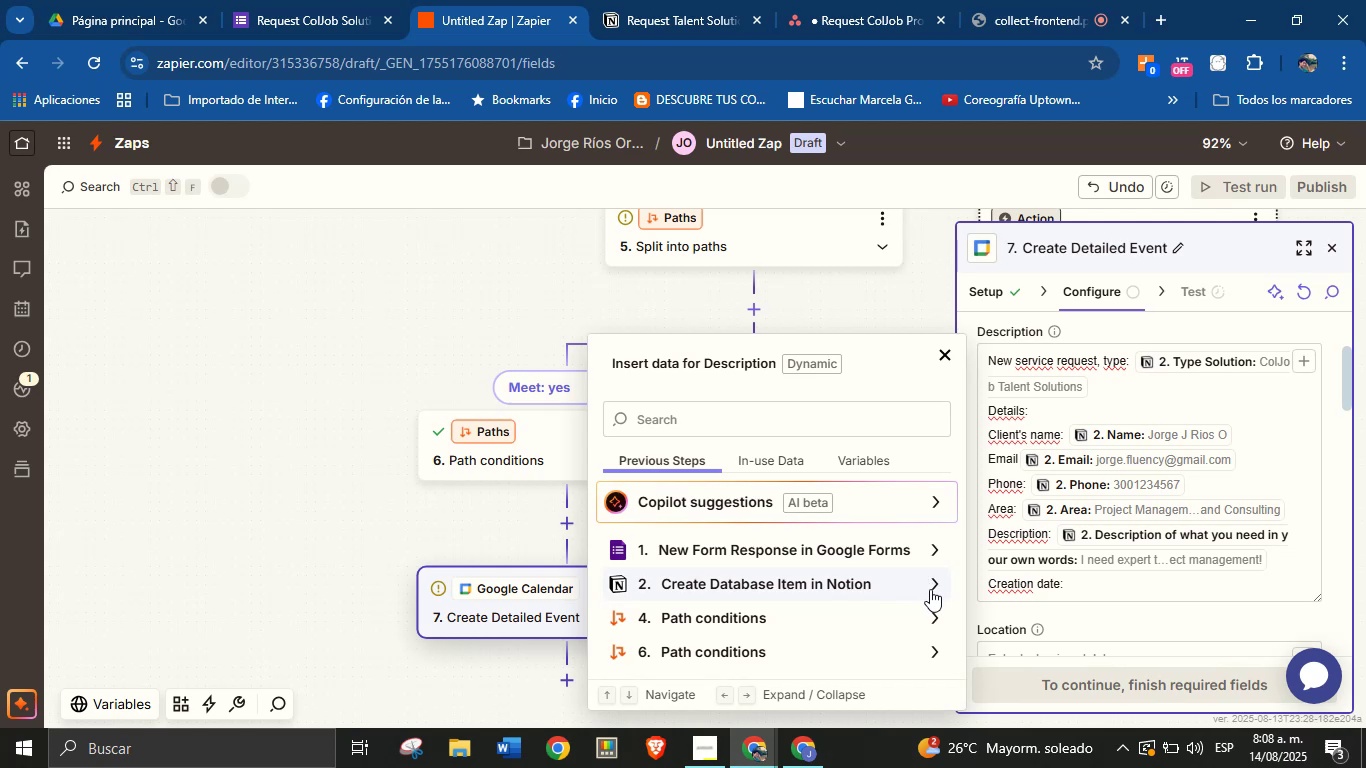 
scroll: coordinate [814, 573], scroll_direction: down, amount: 9.0
 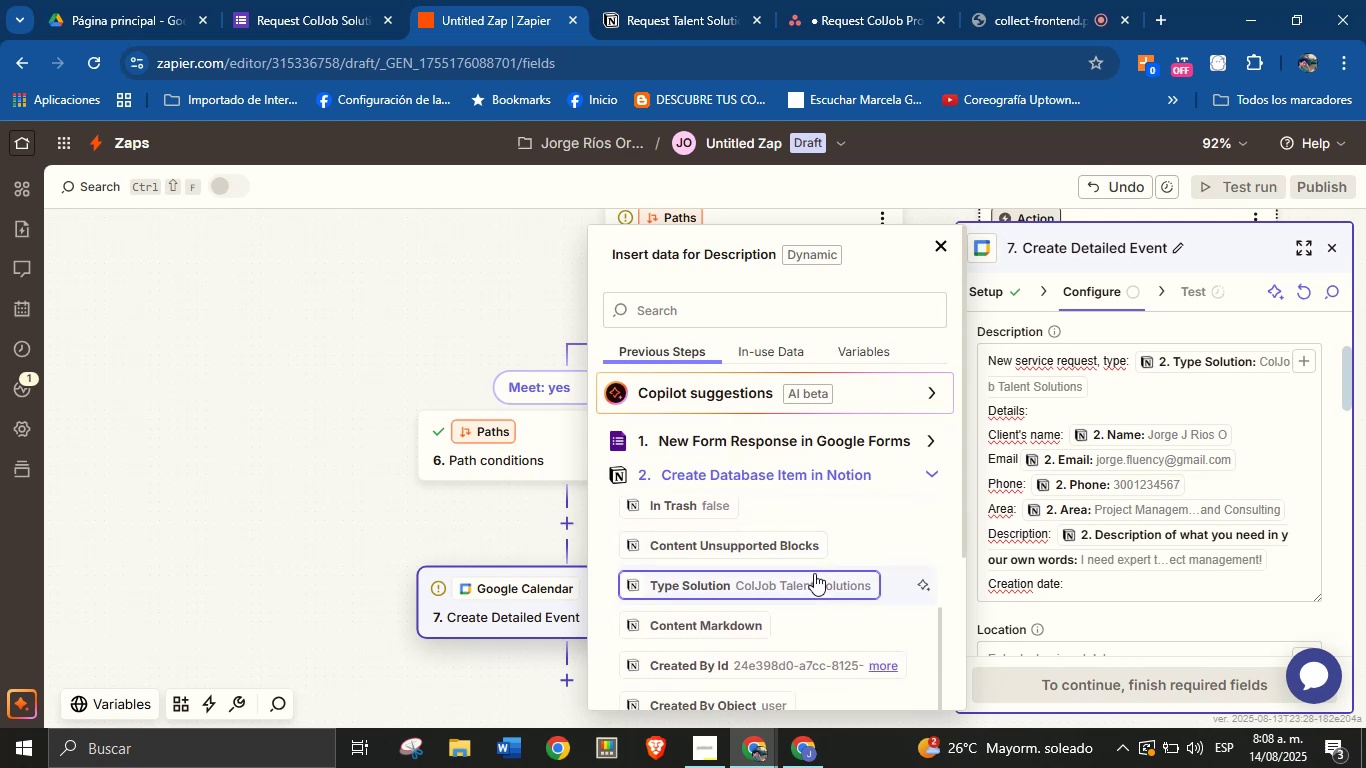 
scroll: coordinate [814, 573], scroll_direction: up, amount: 4.0
 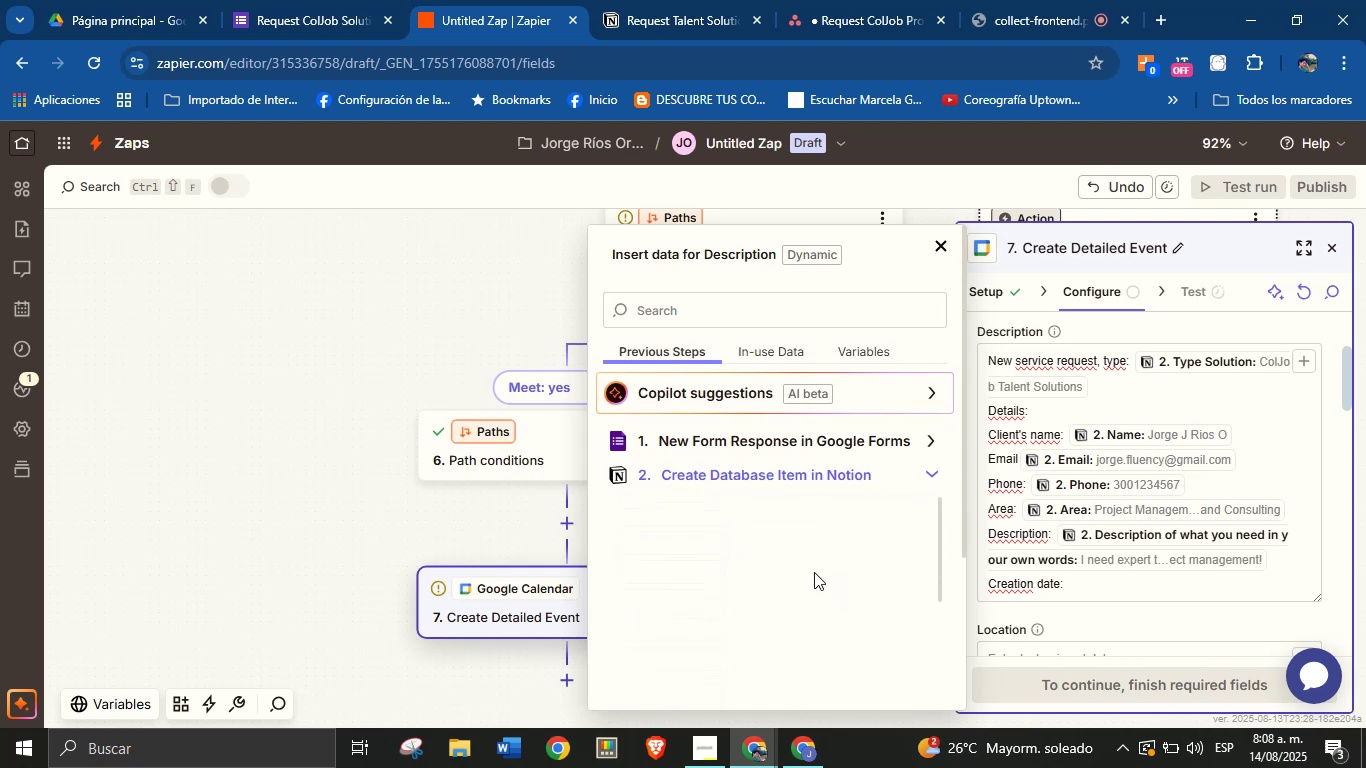 
scroll: coordinate [807, 390], scroll_direction: down, amount: 9.0
 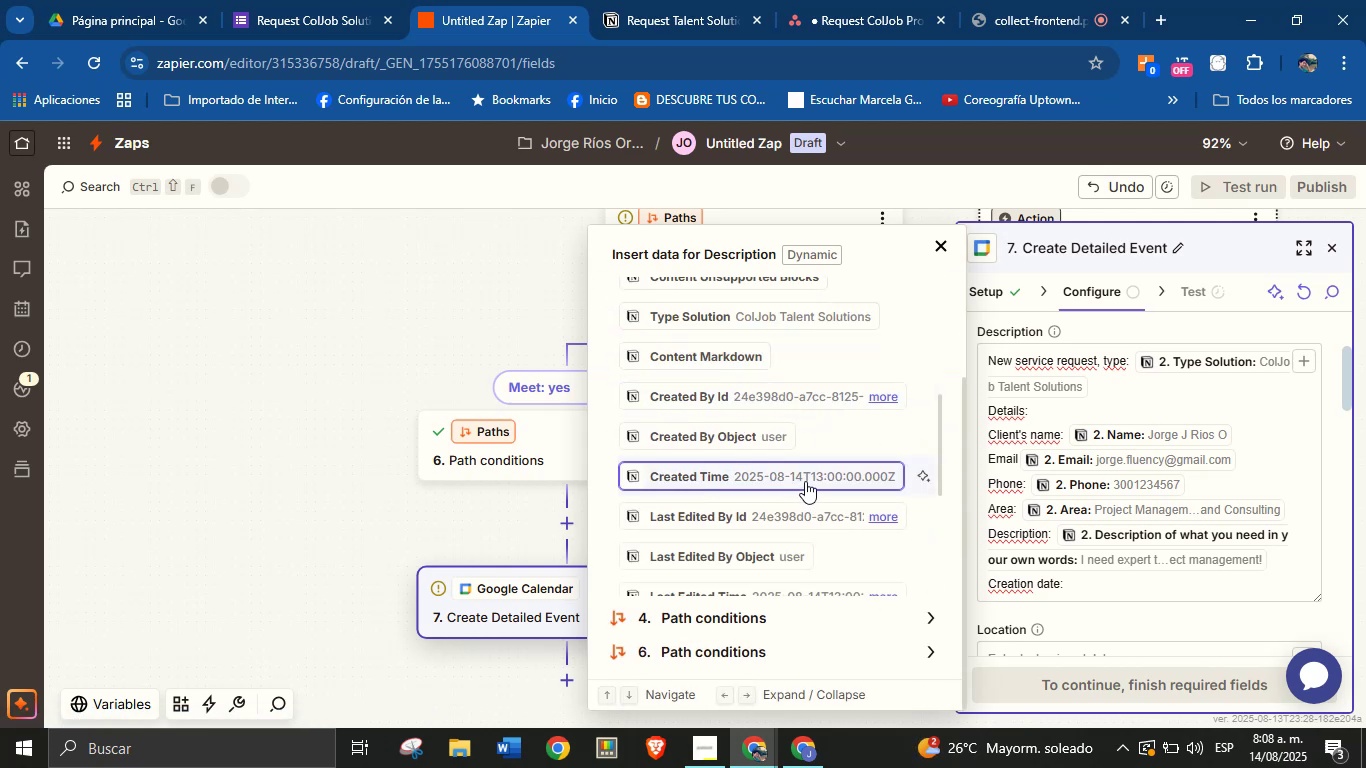 
left_click([805, 481])
 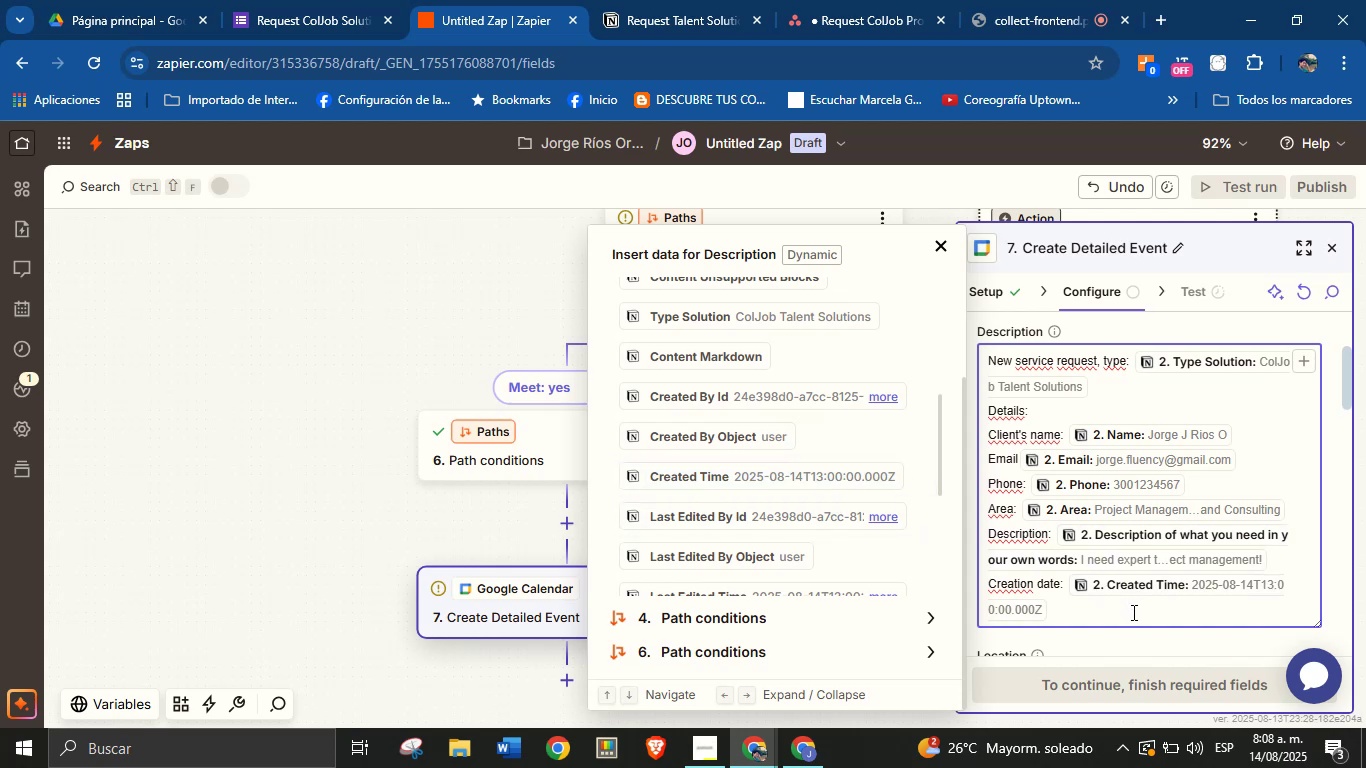 
left_click([1127, 634])
 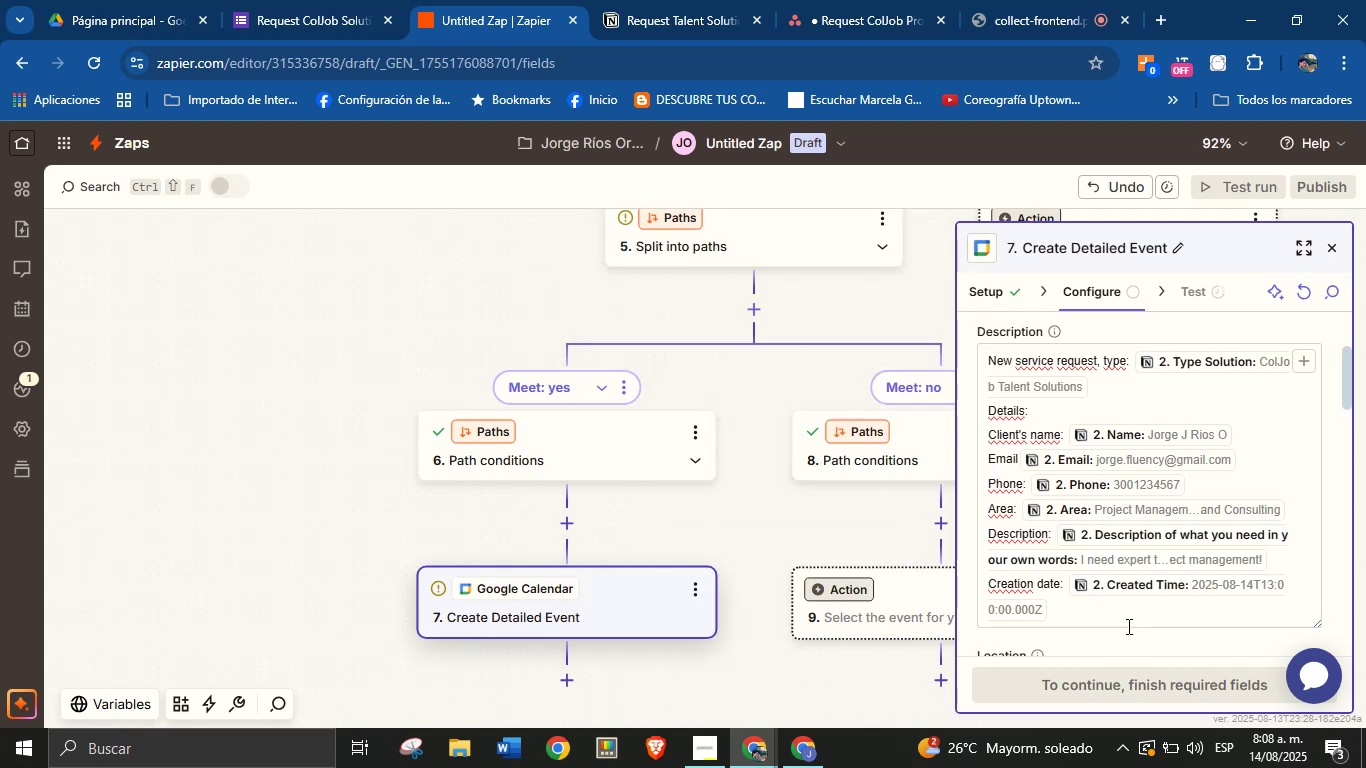 
scroll: coordinate [1127, 503], scroll_direction: down, amount: 2.0
 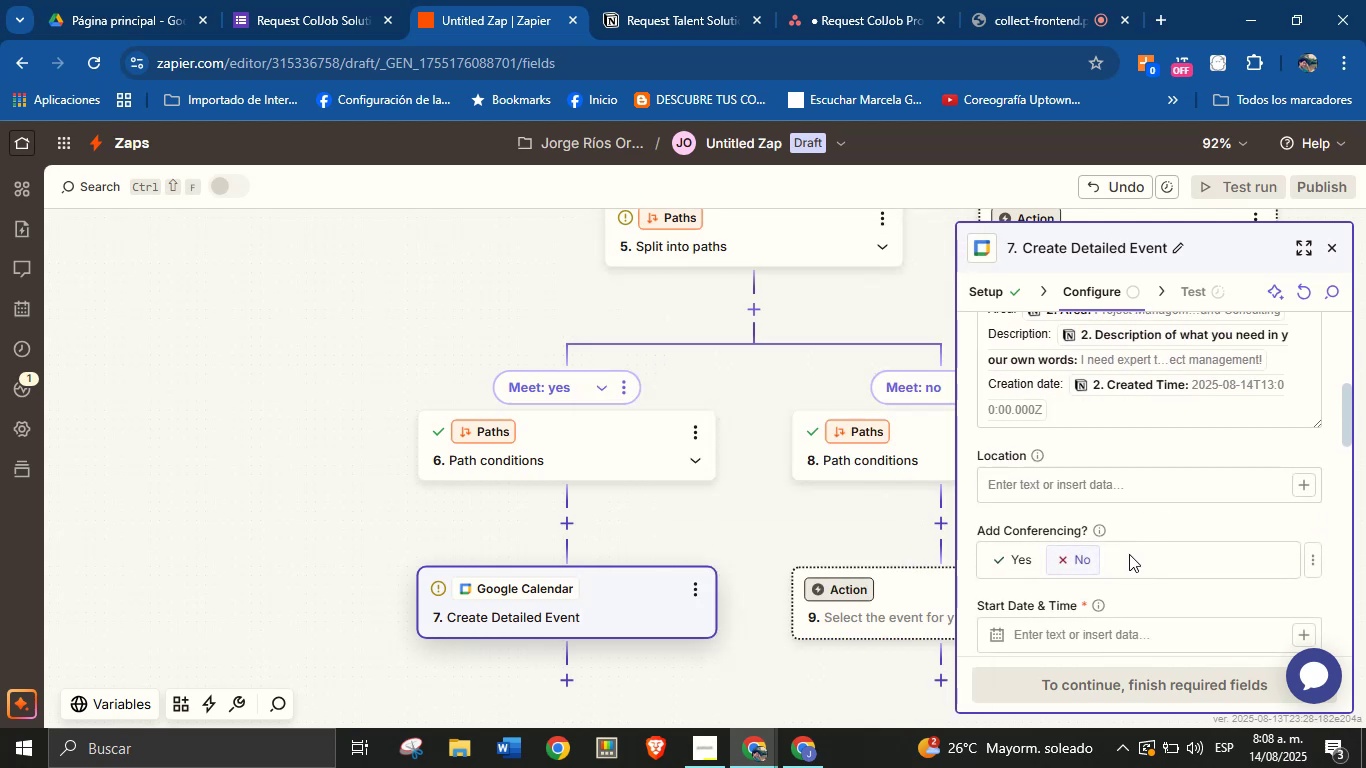 
left_click([1001, 555])
 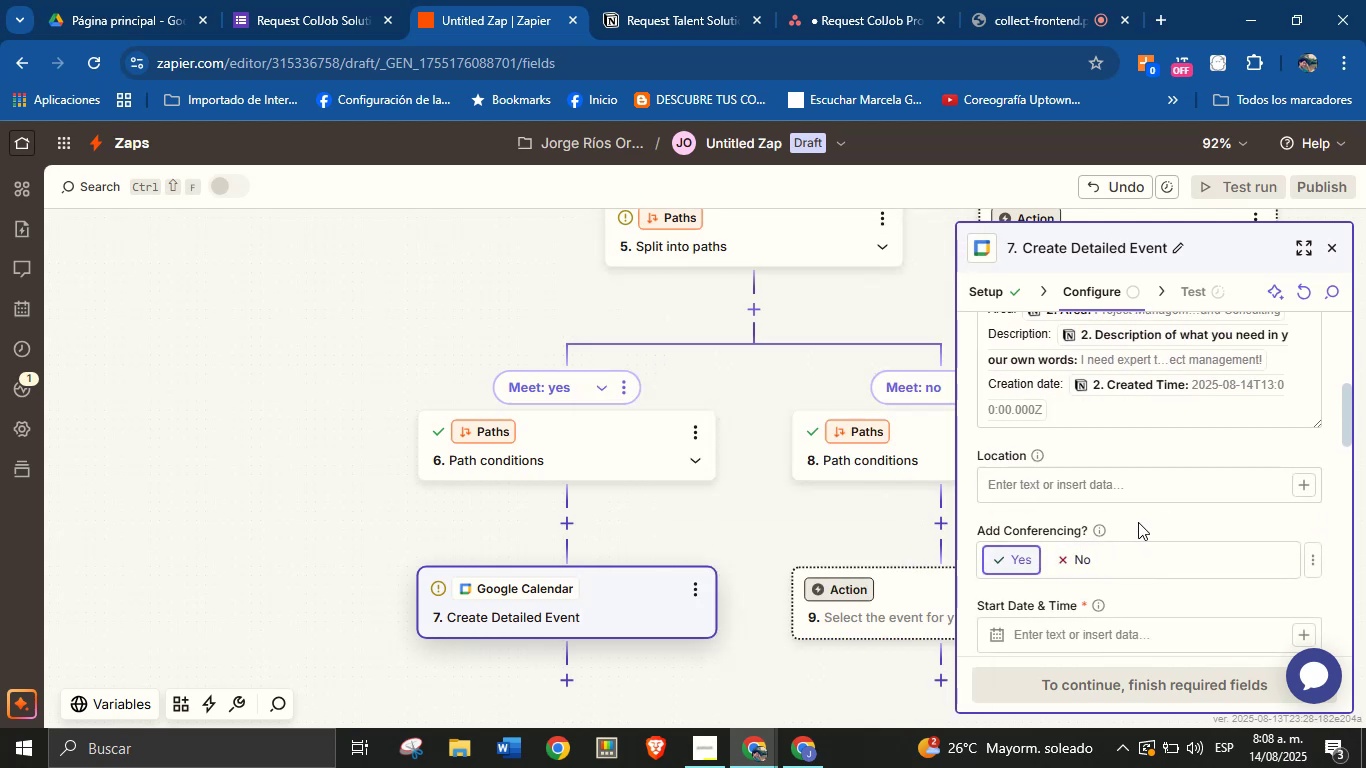 
scroll: coordinate [1141, 520], scroll_direction: down, amount: 1.0
 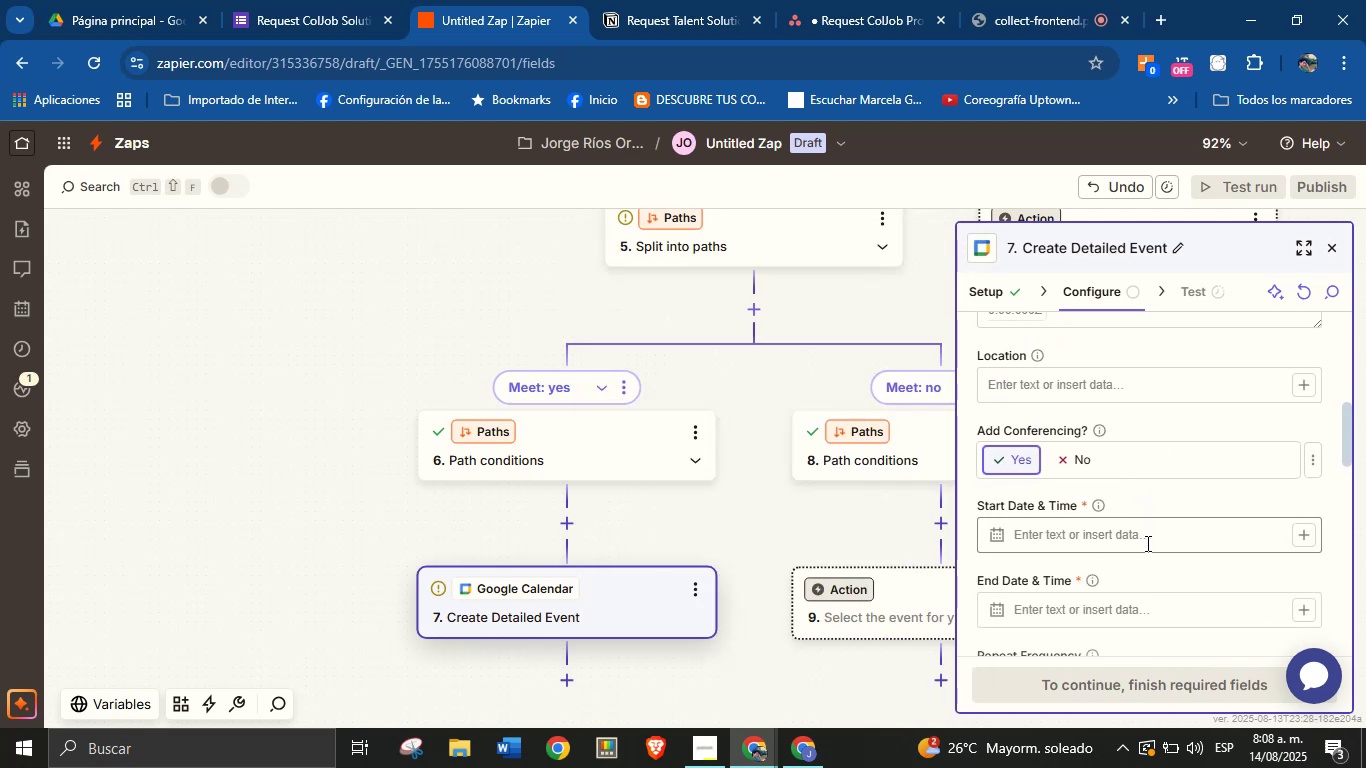 
left_click([1146, 542])
 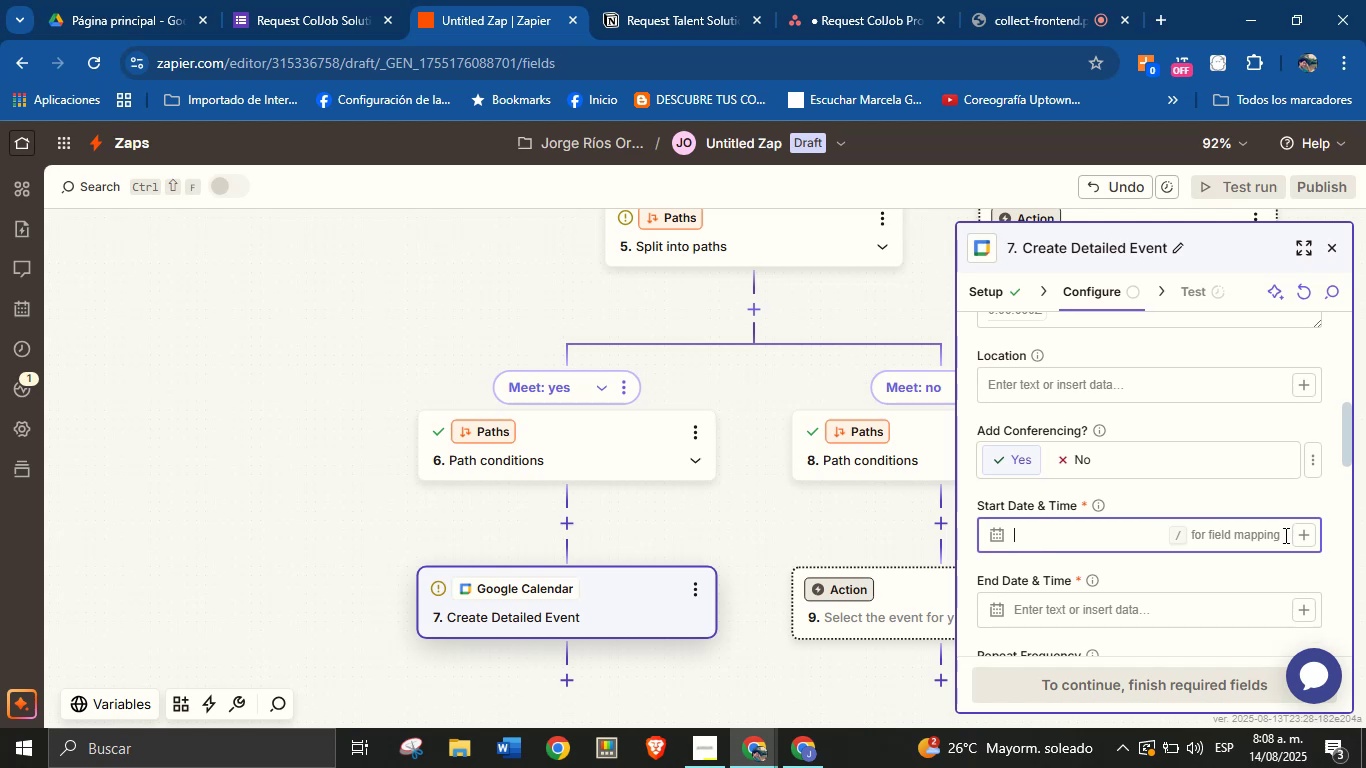 
left_click([1312, 528])
 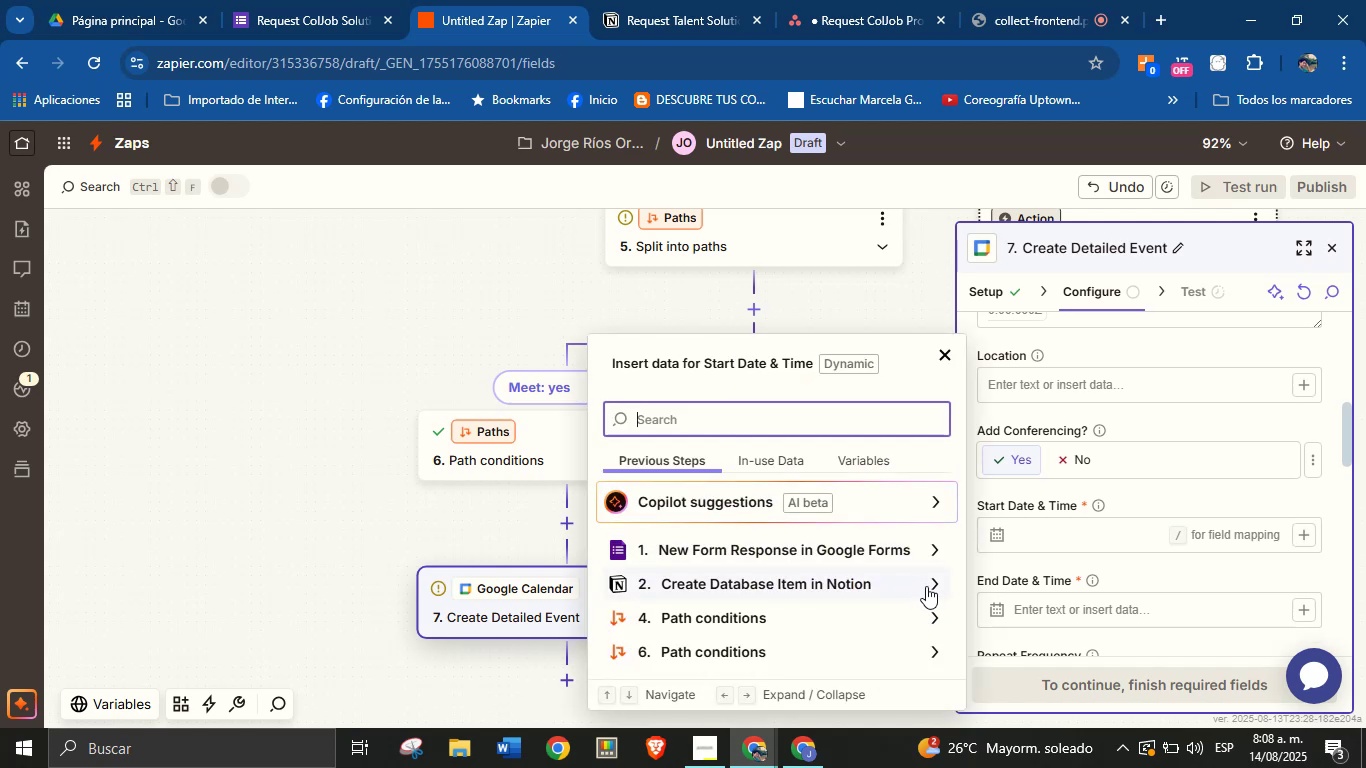 
wait(8.64)
 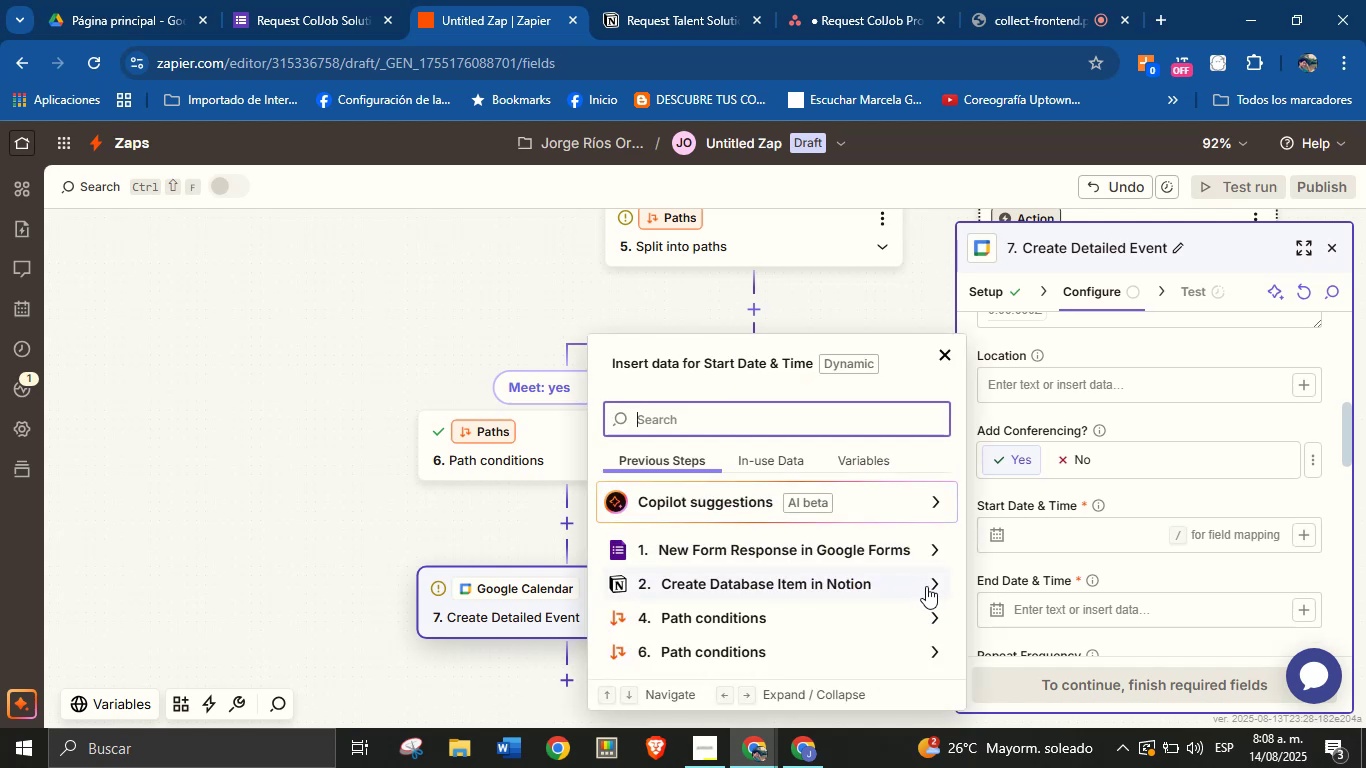 
left_click([933, 613])
 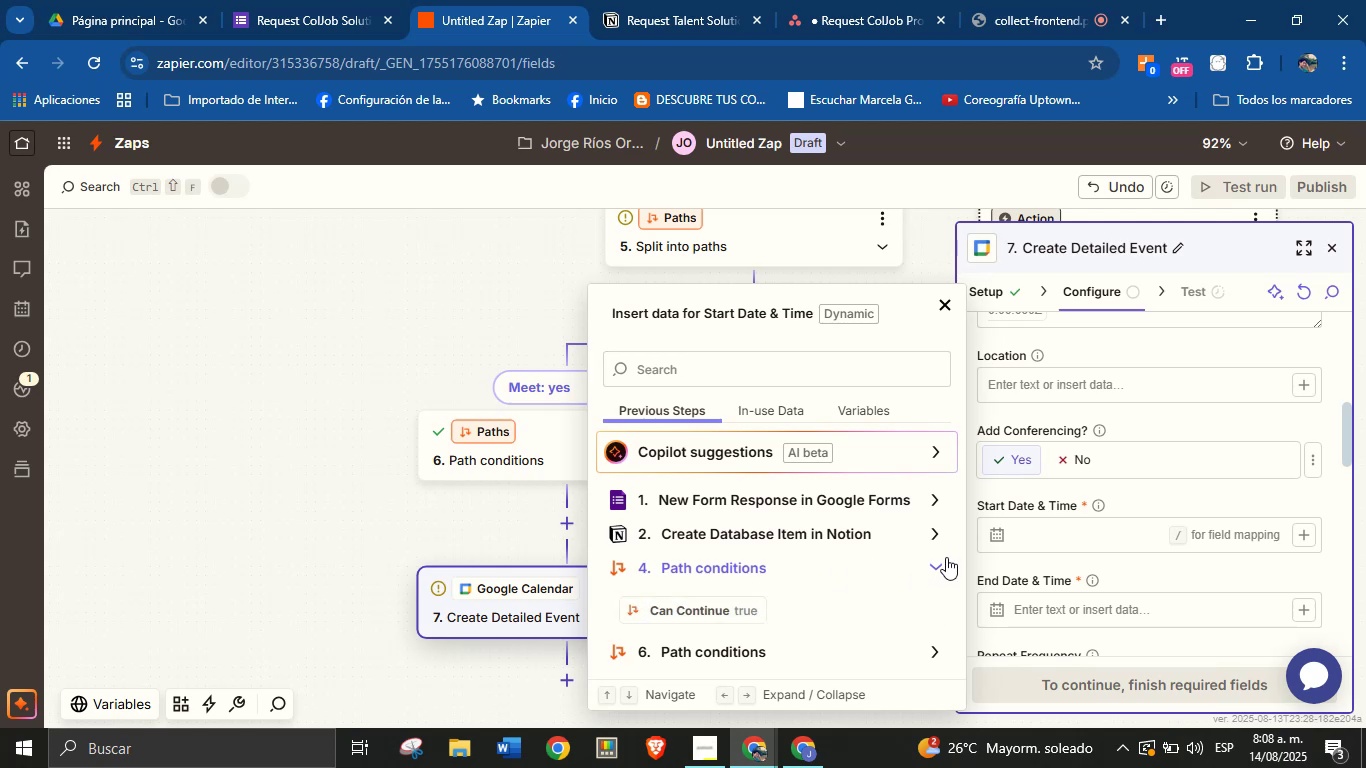 
left_click([943, 563])
 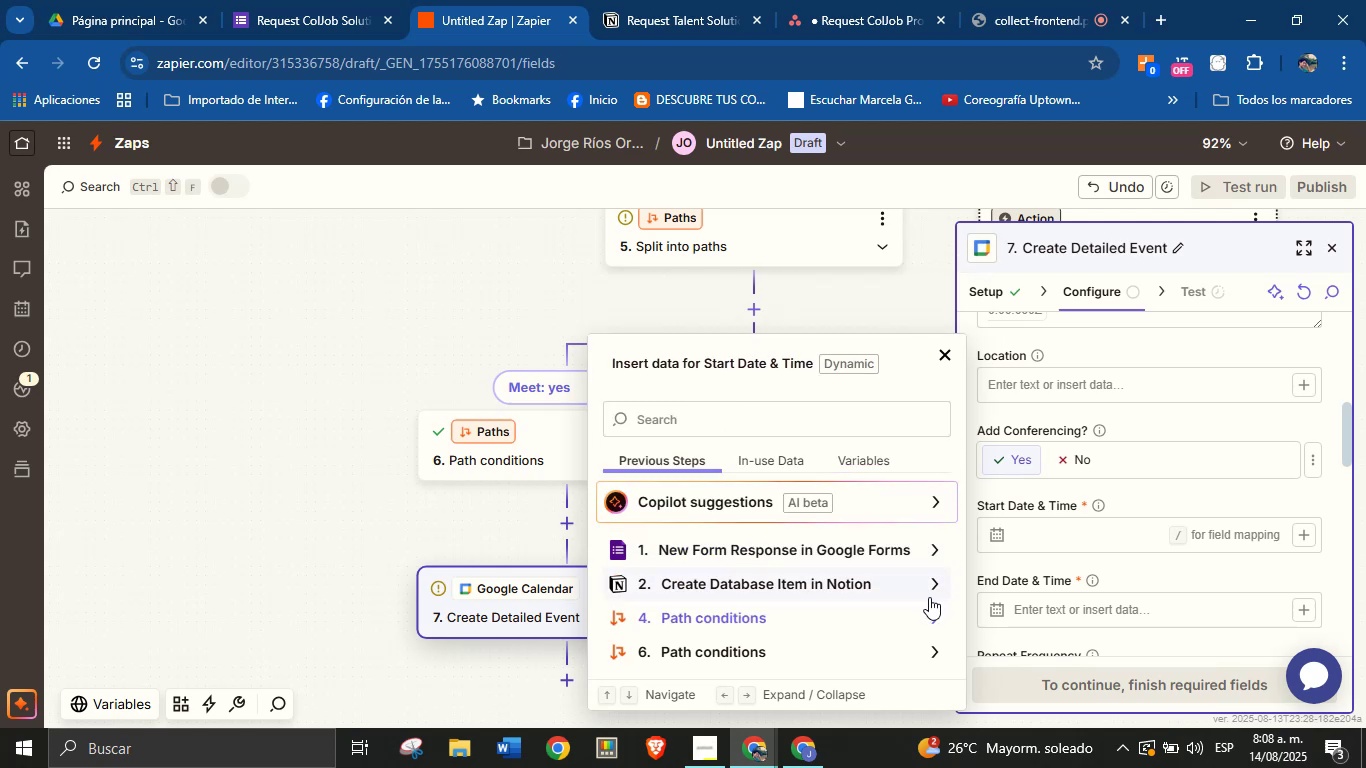 
left_click([427, 521])
 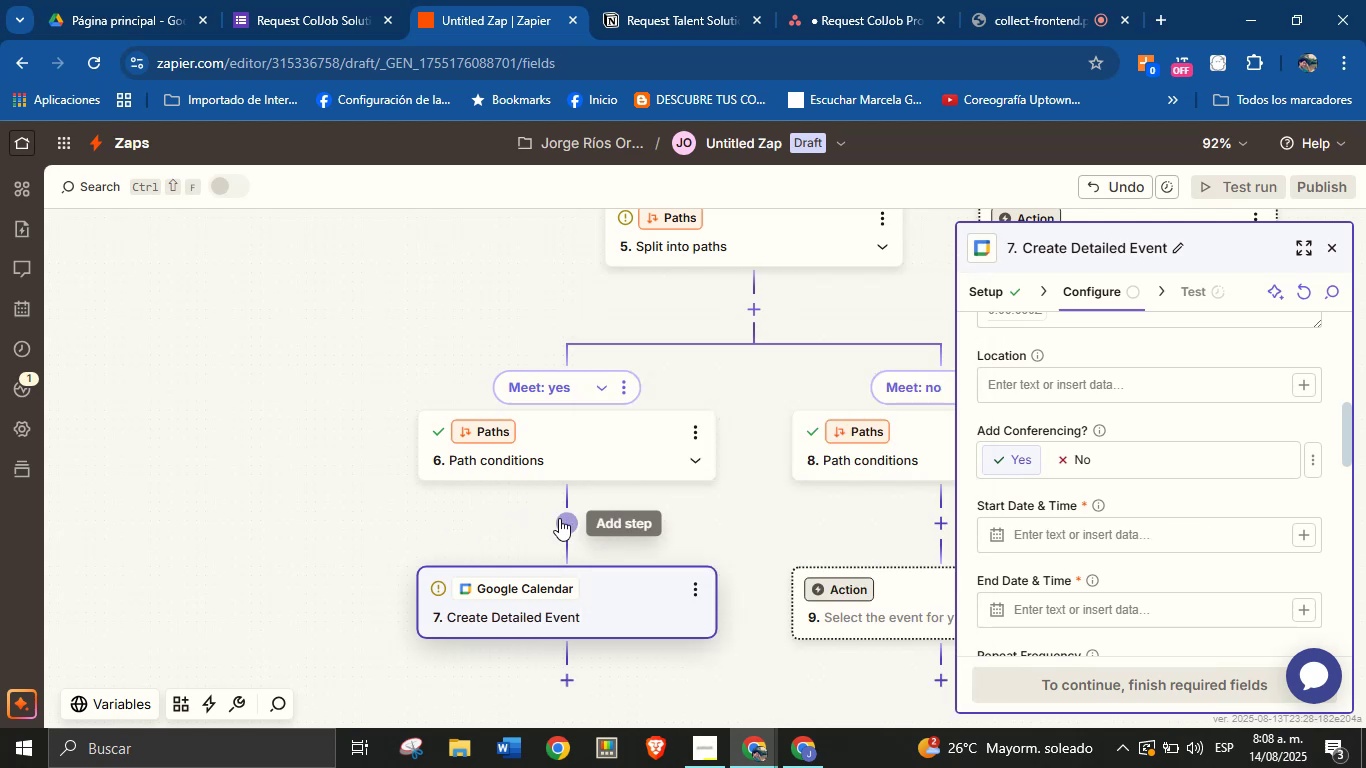 
left_click([562, 519])
 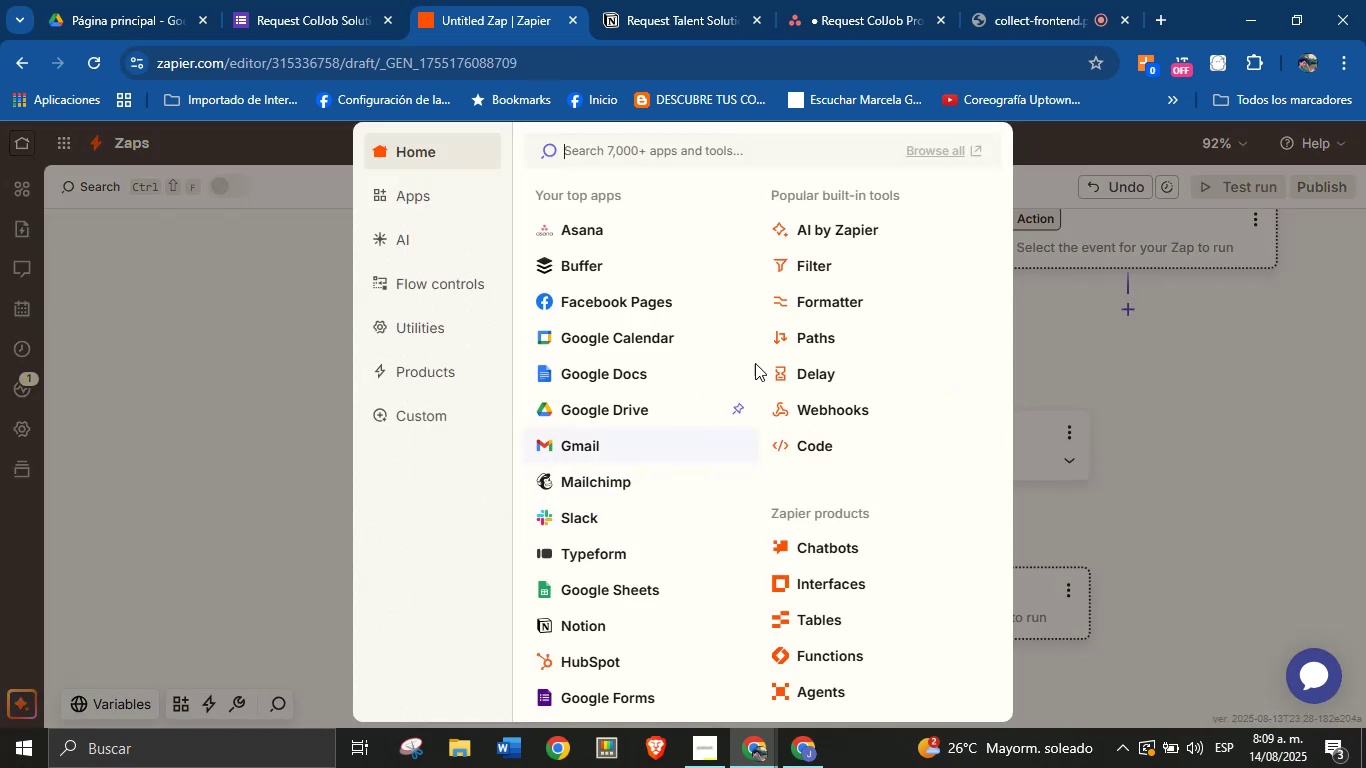 
left_click([829, 299])
 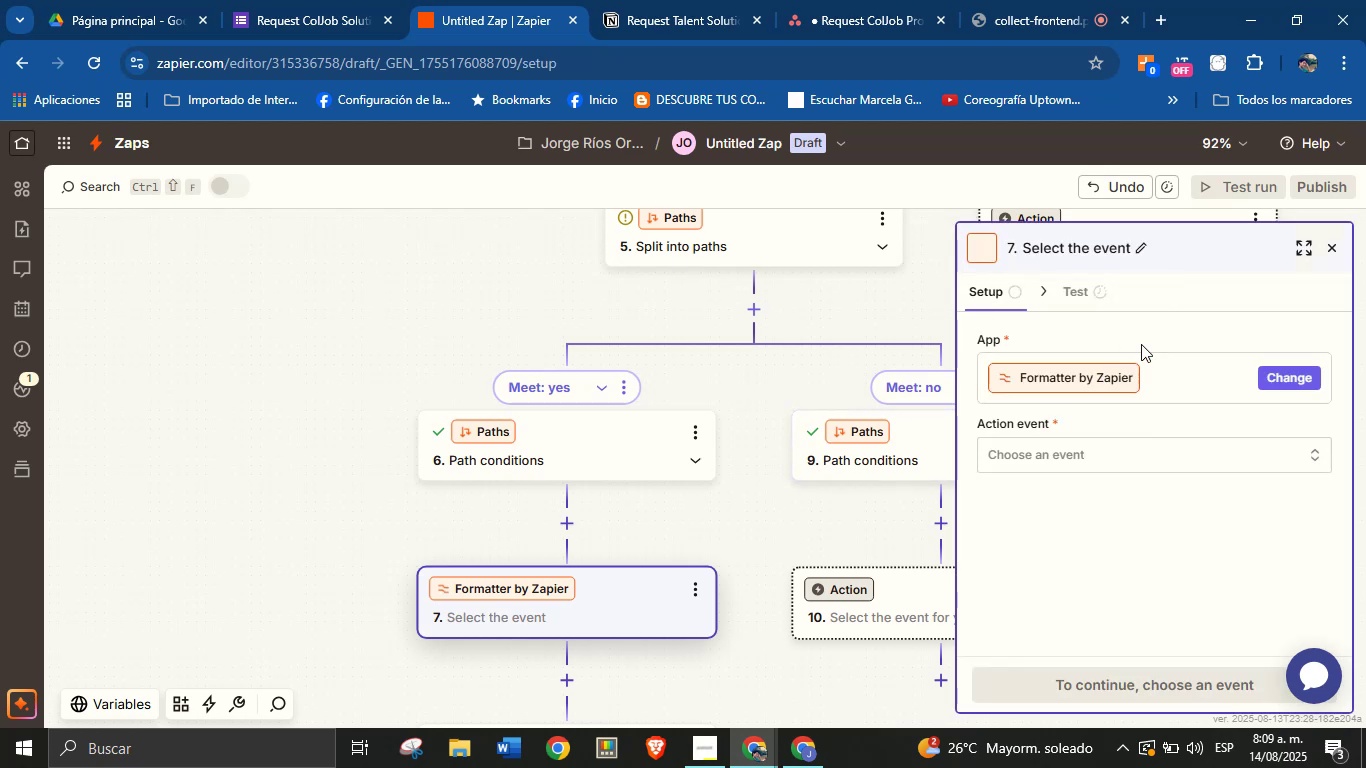 
left_click([1082, 448])
 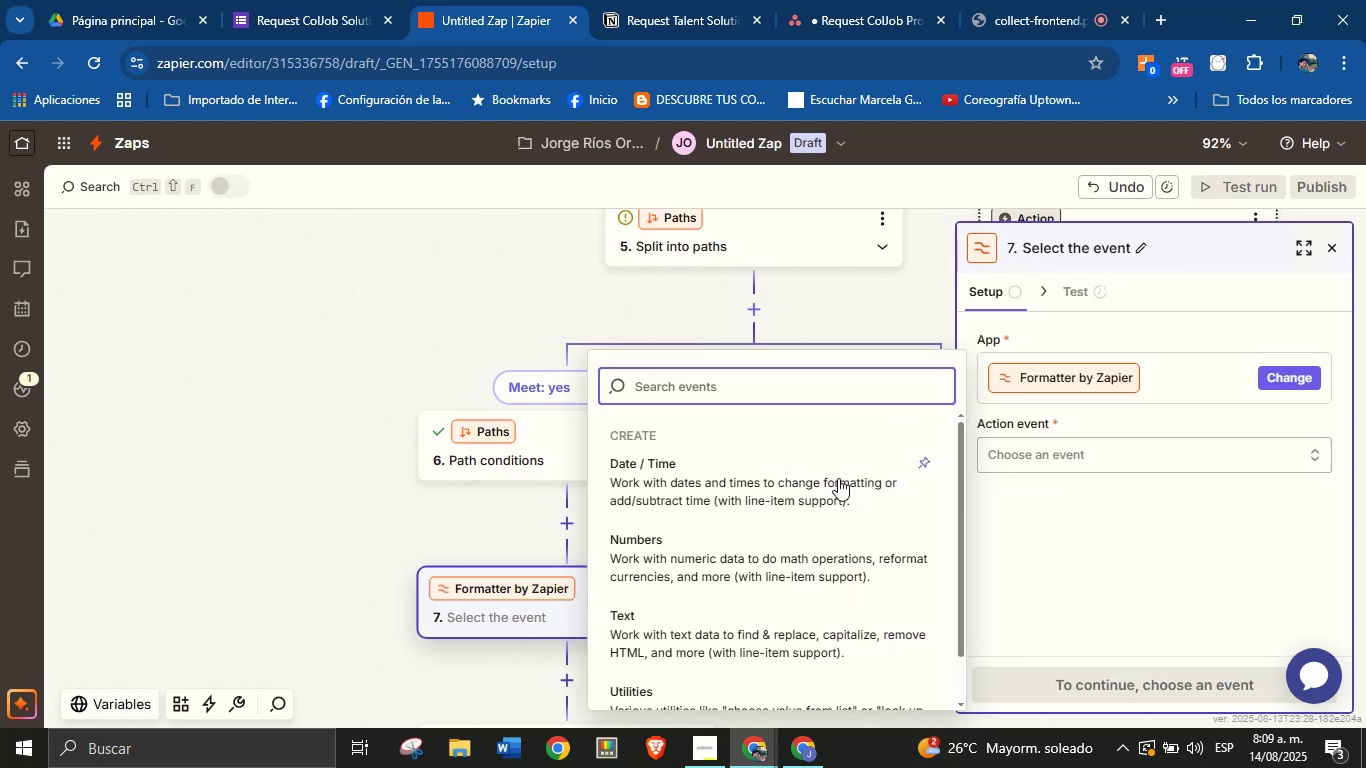 
left_click([795, 482])
 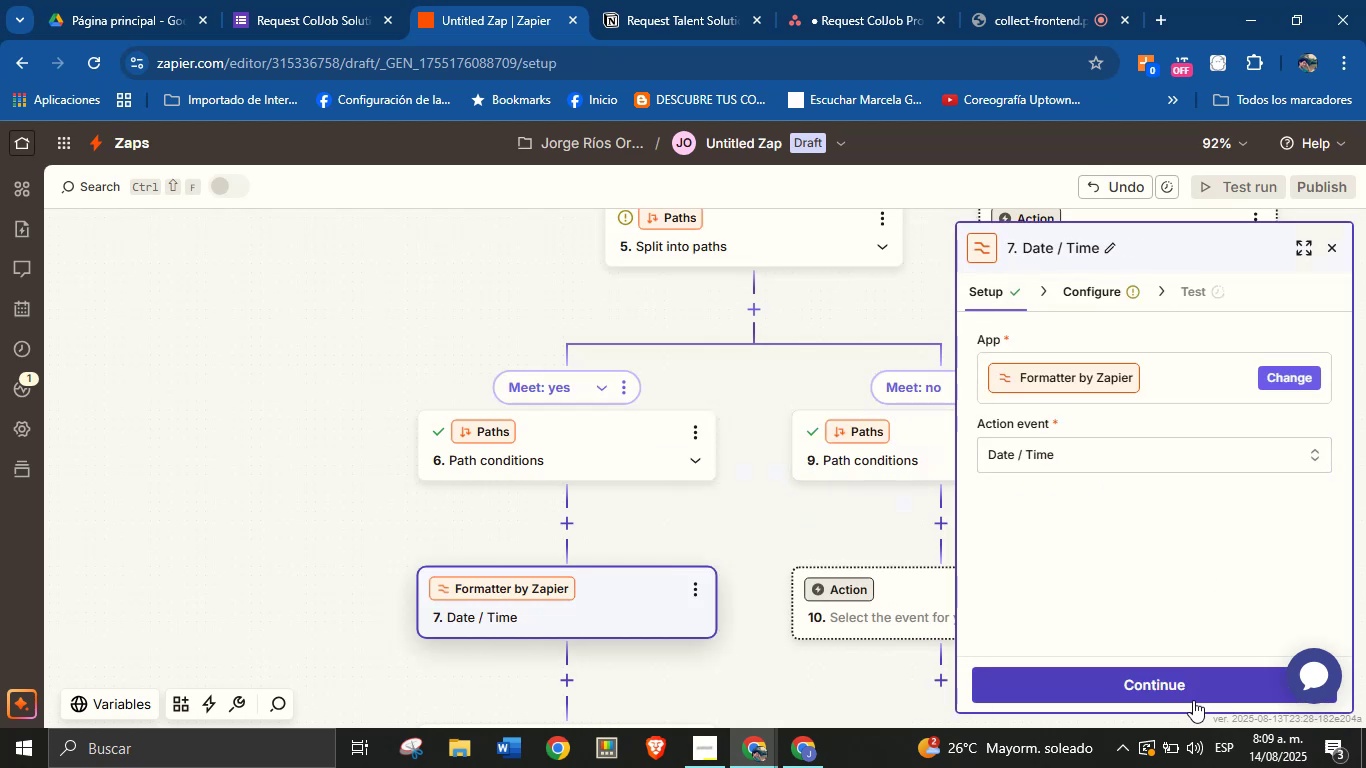 
left_click([1179, 680])
 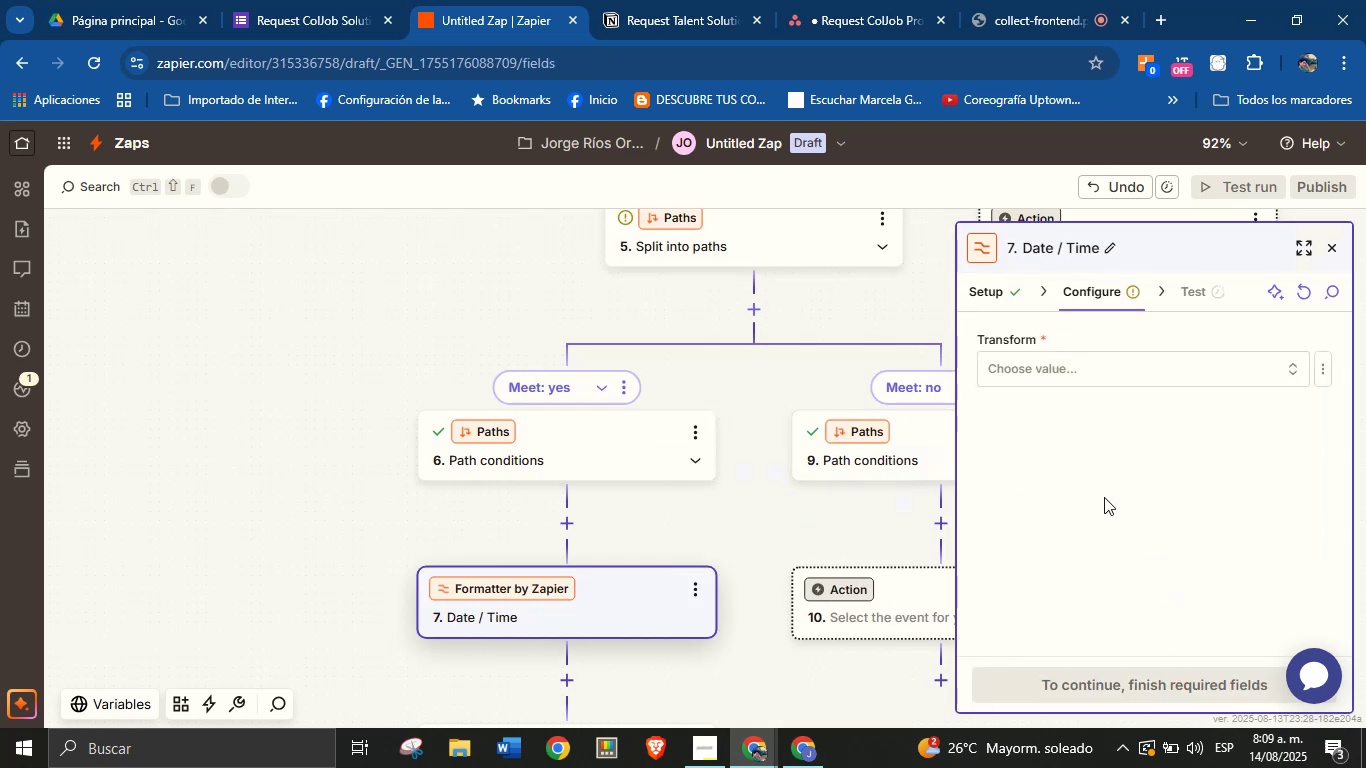 
left_click([1069, 355])
 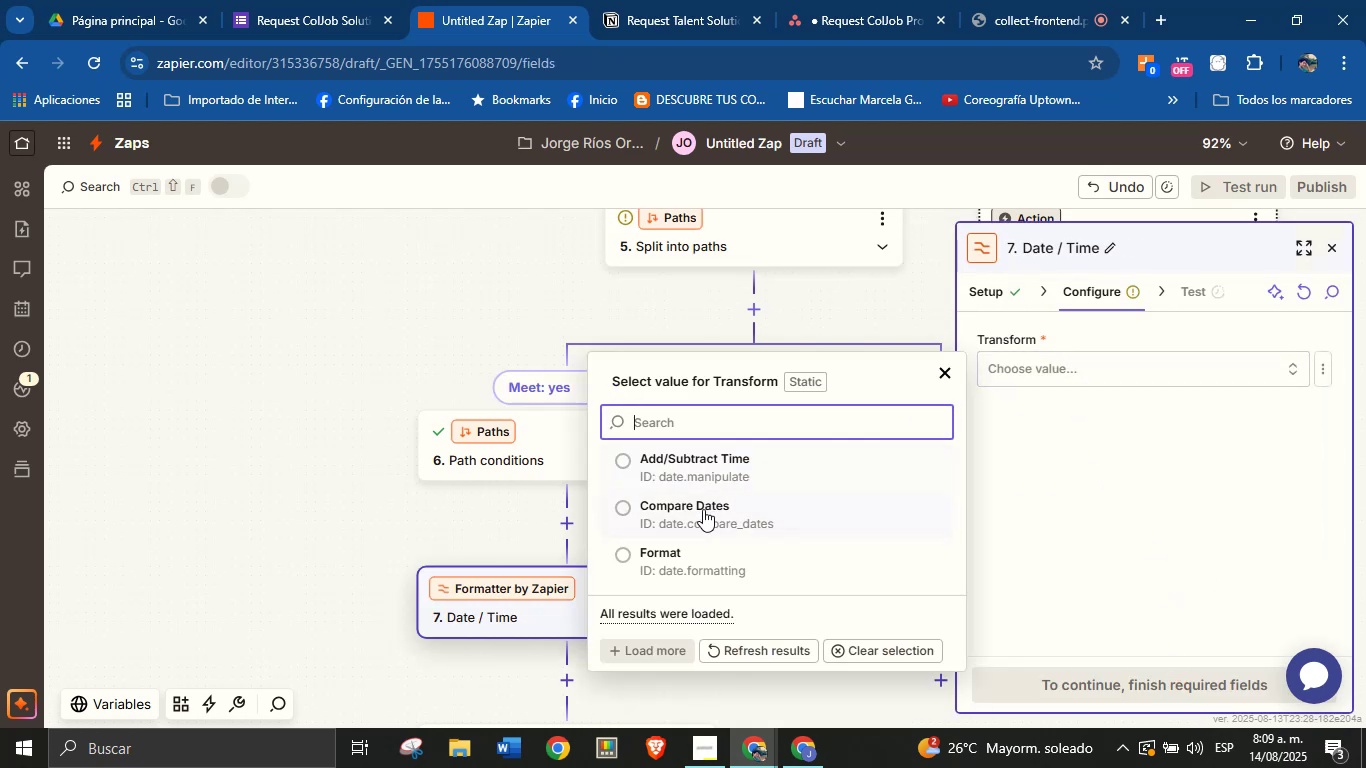 
left_click([695, 550])
 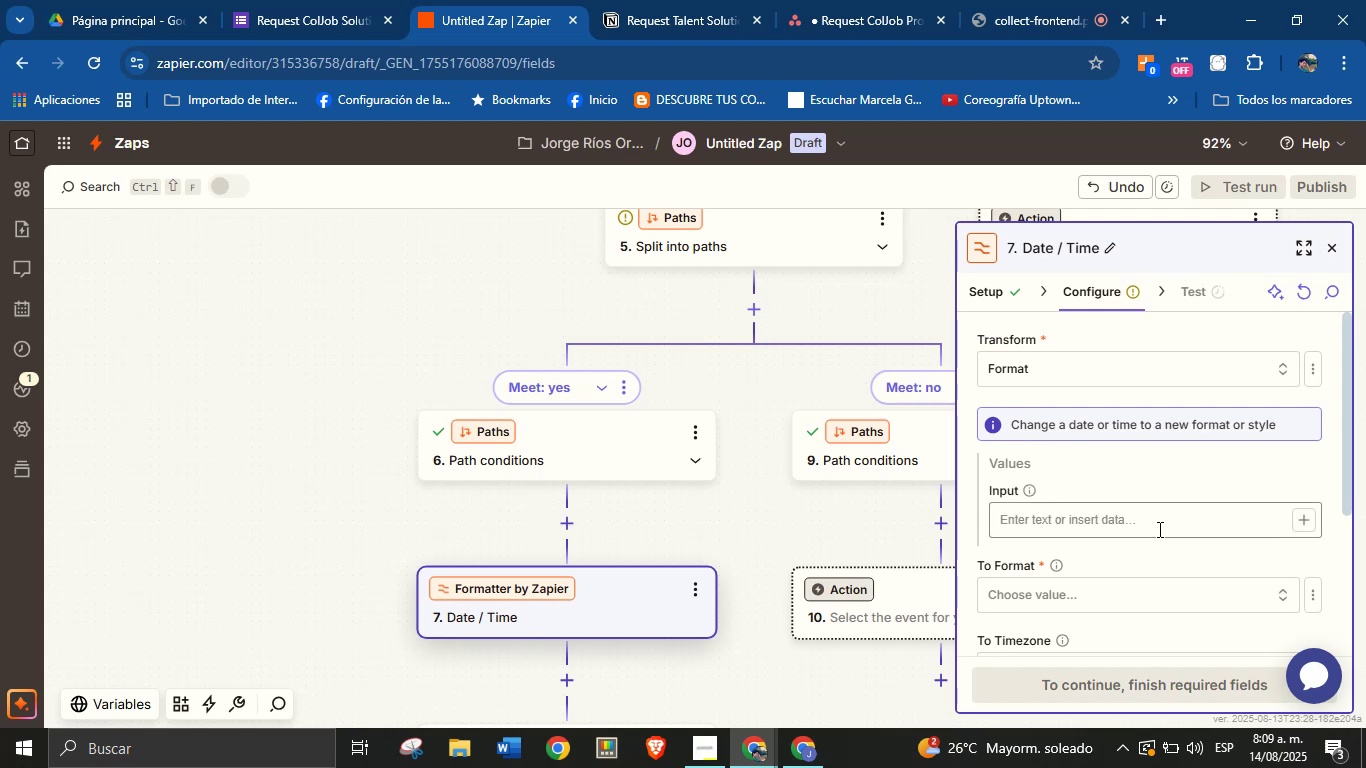 
left_click([1305, 517])
 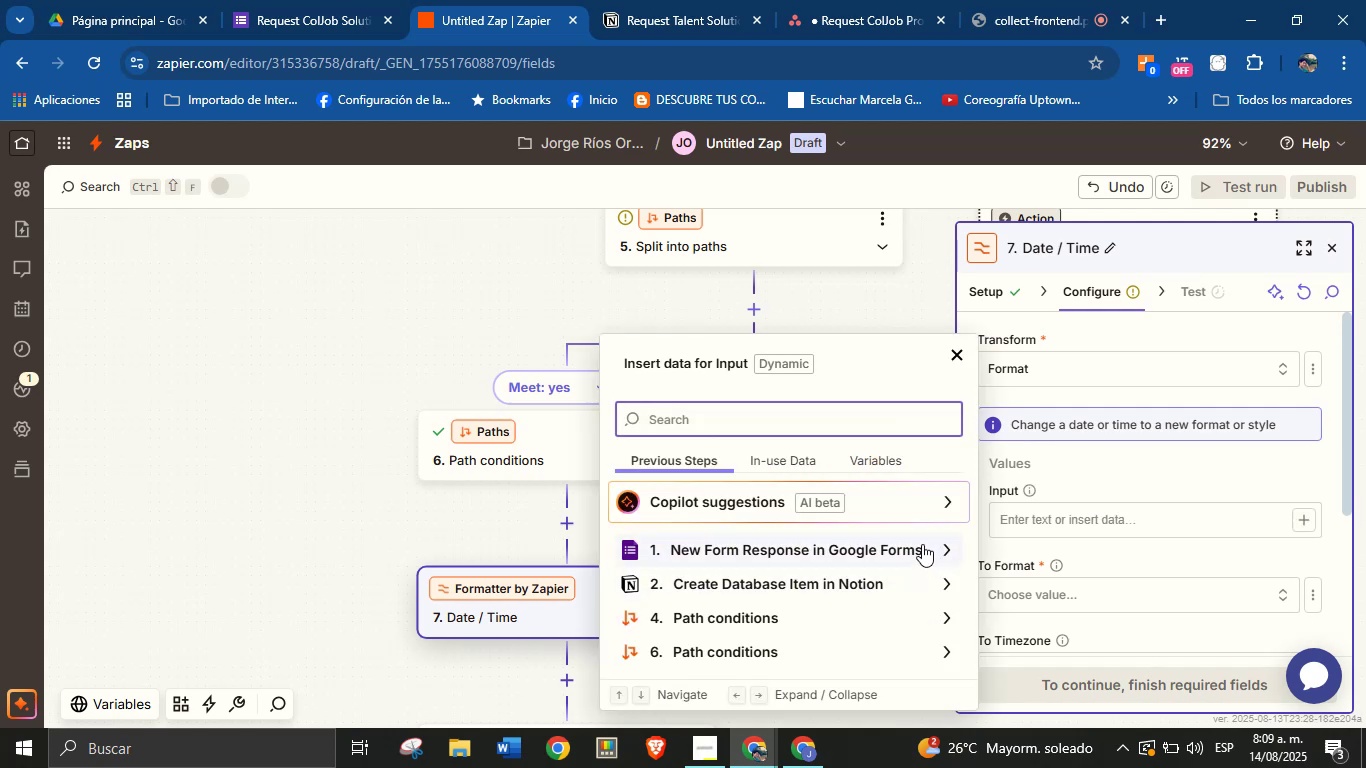 
type(meet)
 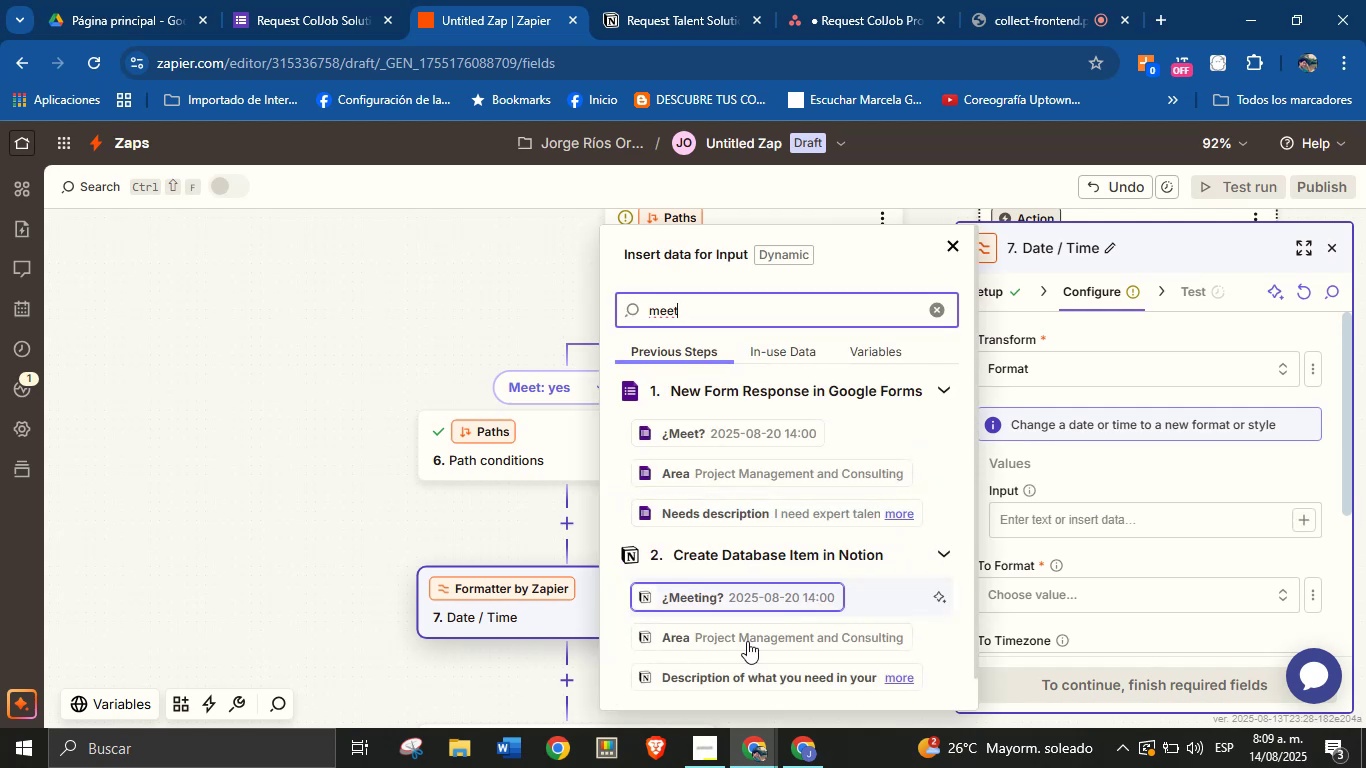 
left_click([739, 607])
 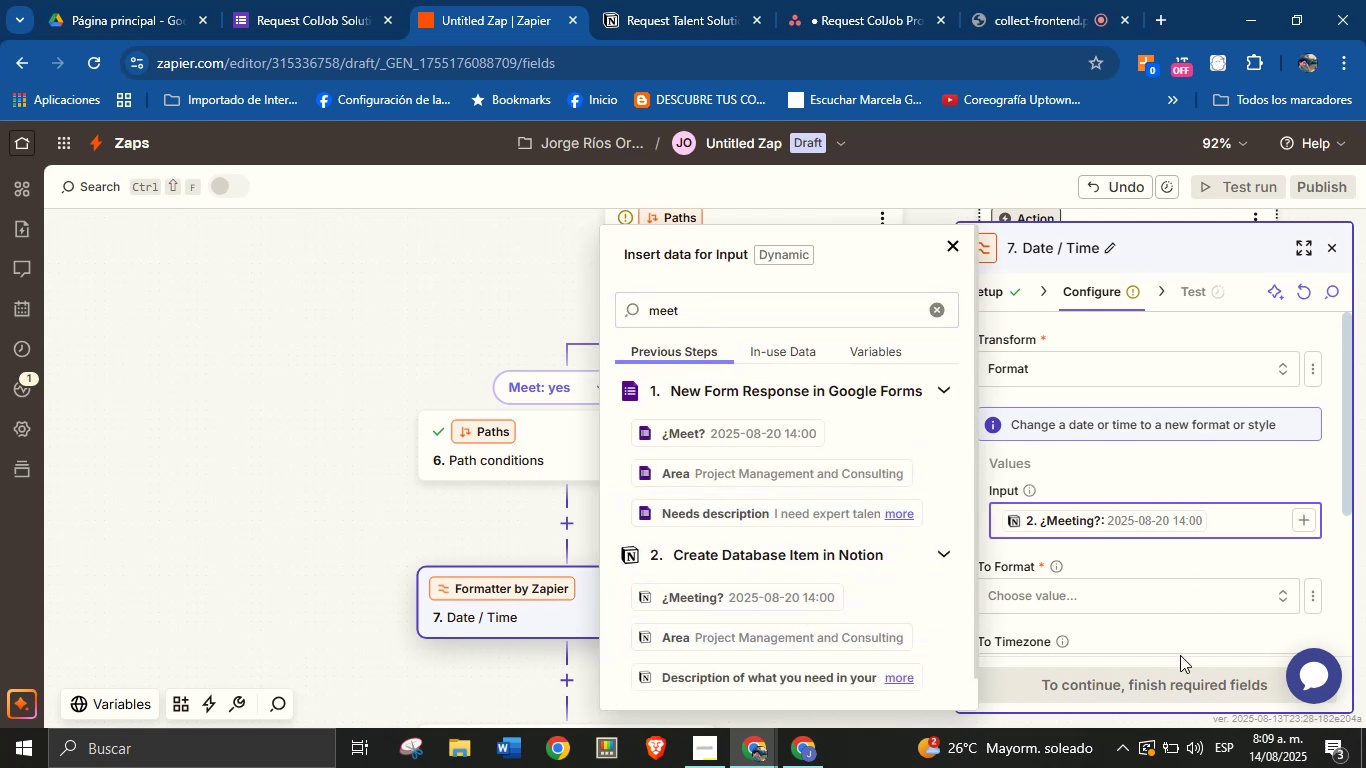 
left_click([1187, 604])
 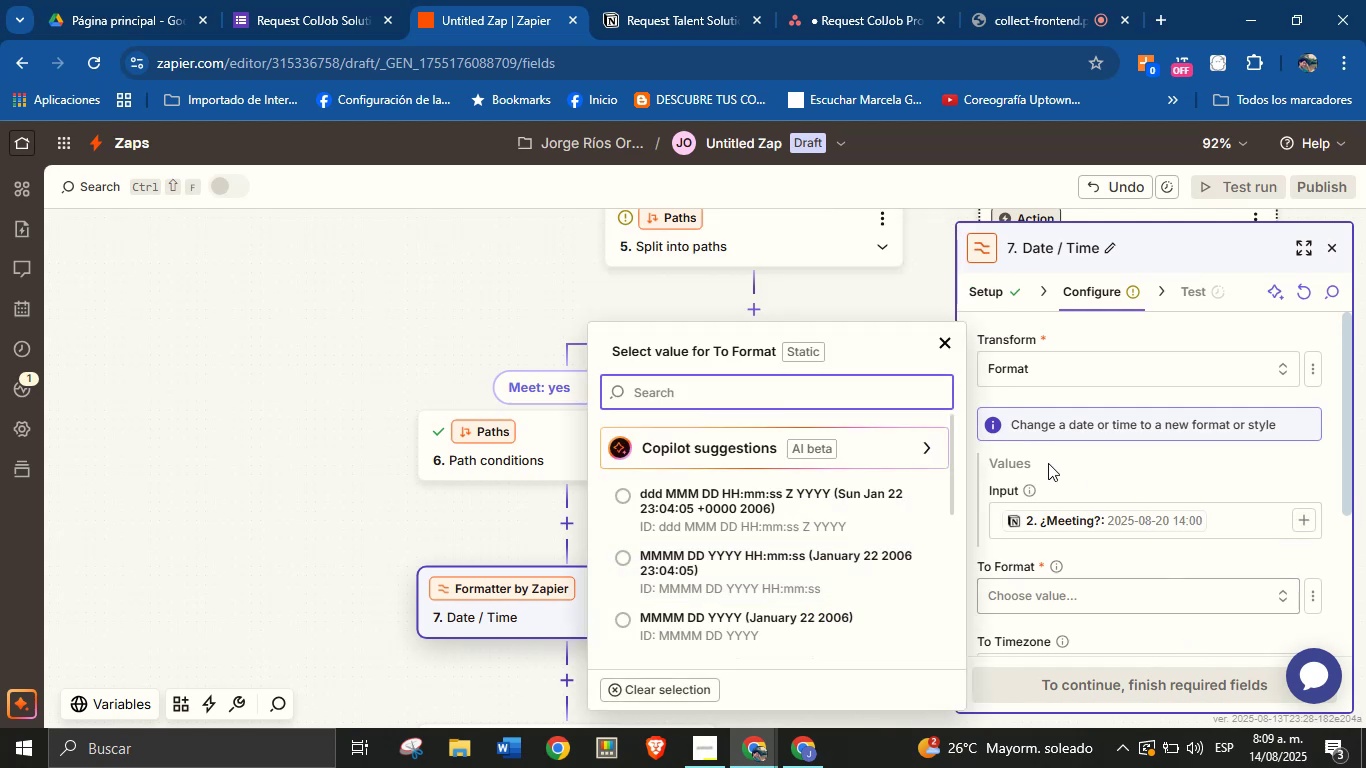 
scroll: coordinate [827, 555], scroll_direction: down, amount: 1.0
 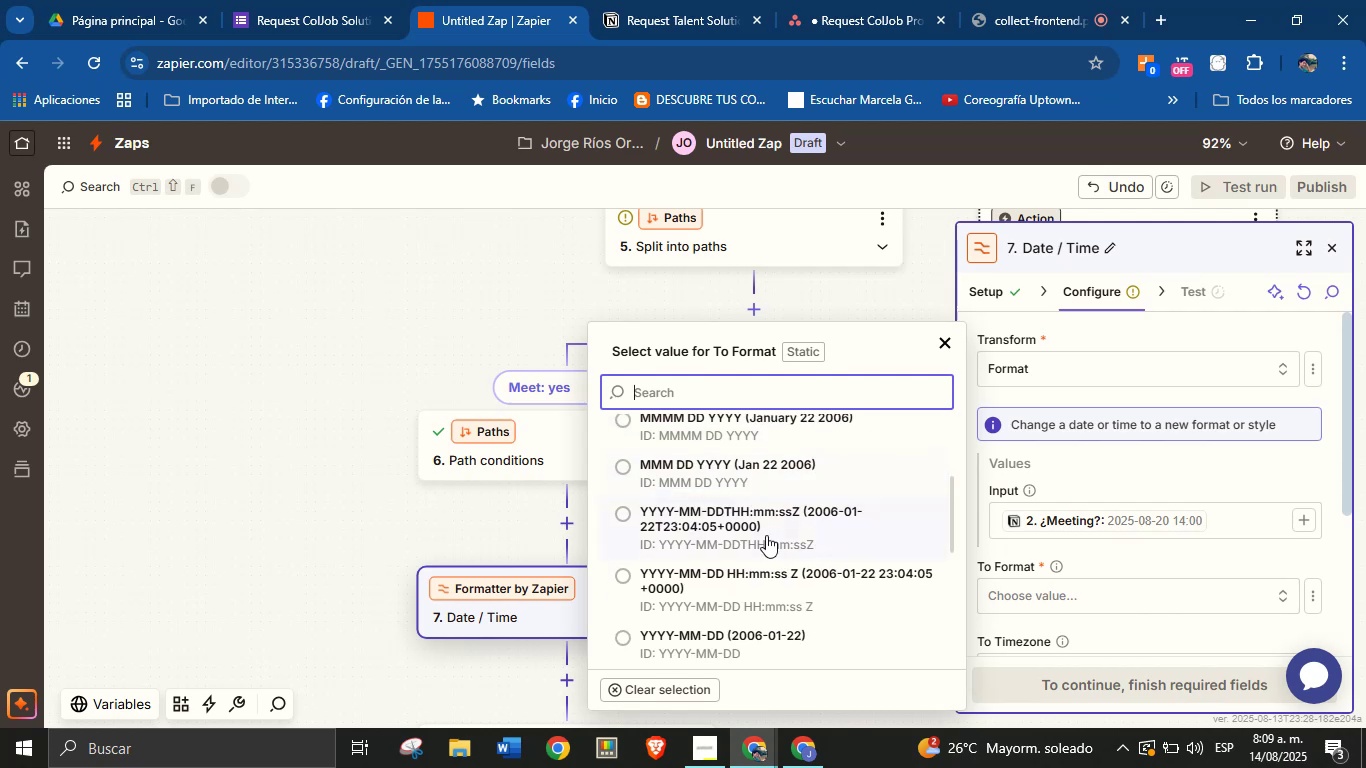 
left_click([762, 525])
 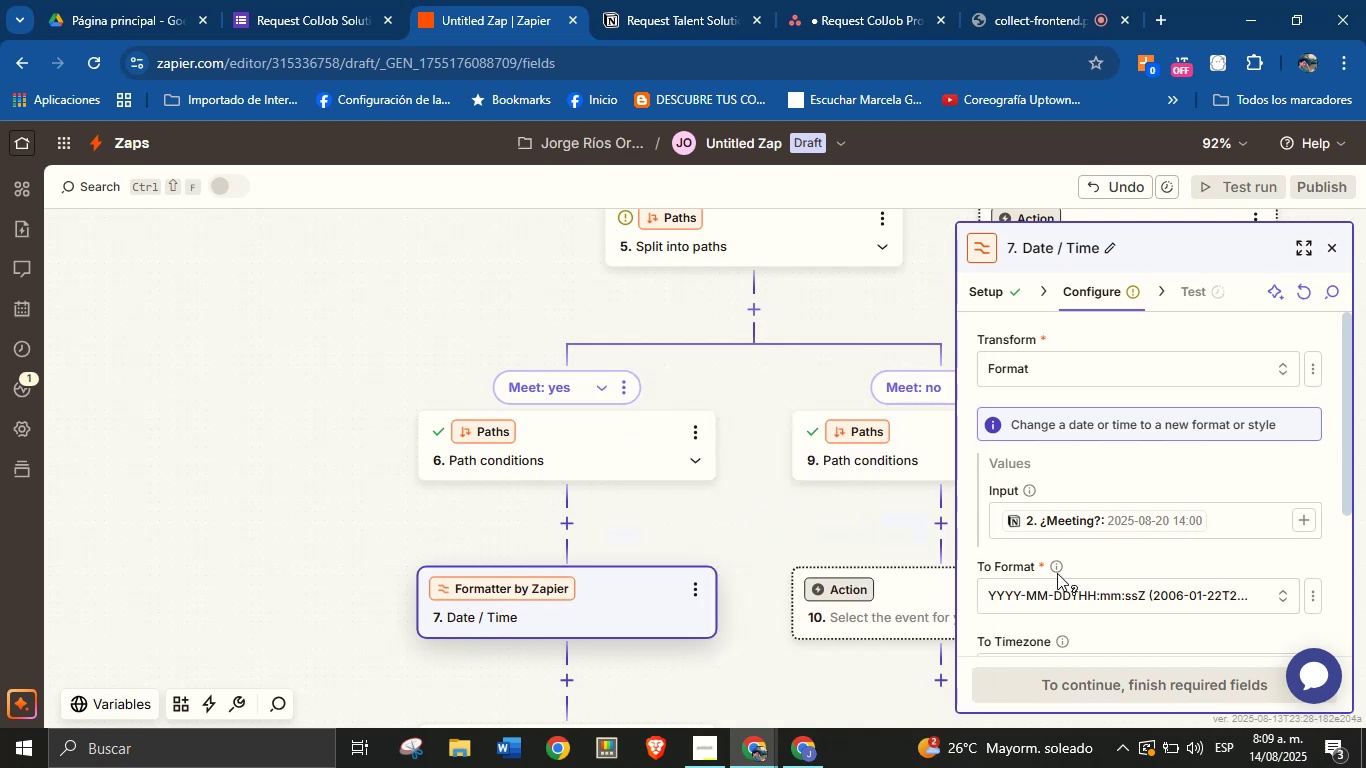 
left_click([1107, 561])
 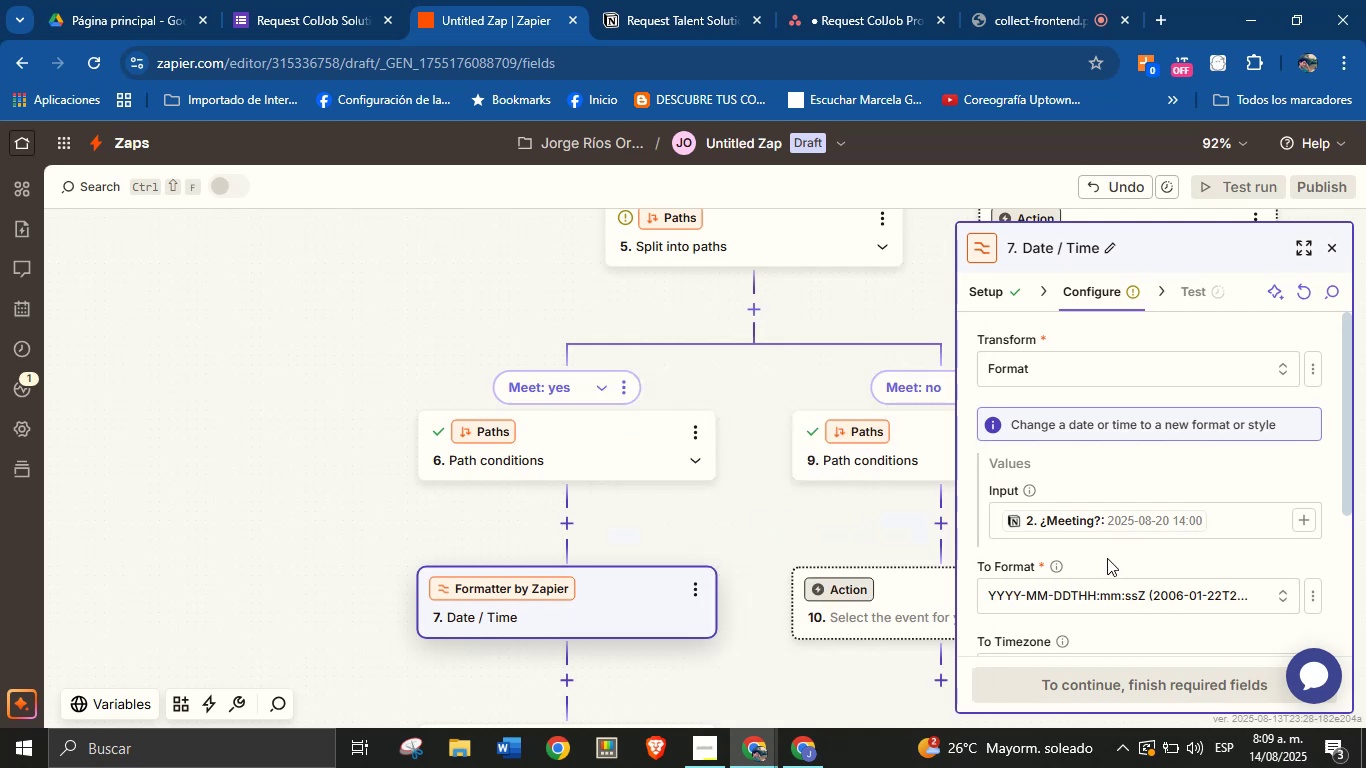 
scroll: coordinate [1107, 532], scroll_direction: down, amount: 4.0
 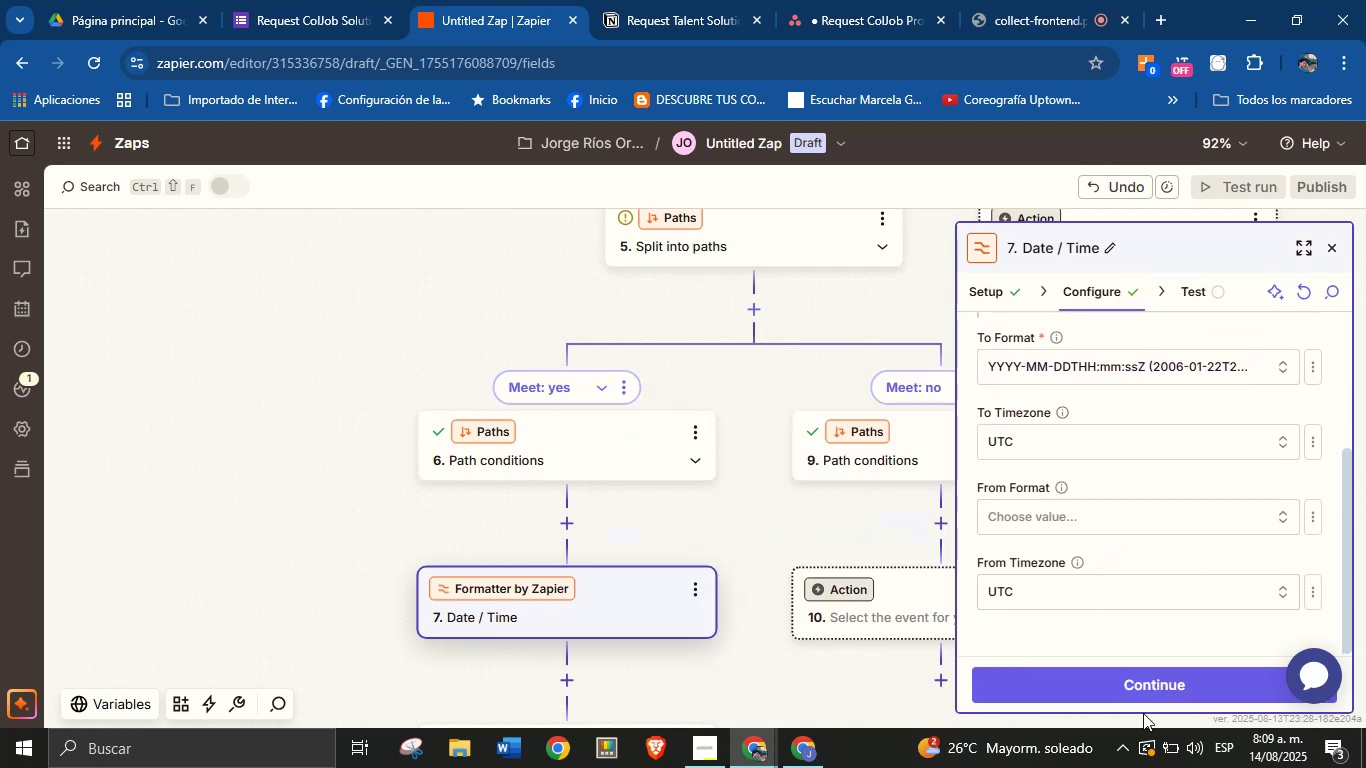 
left_click([1147, 696])
 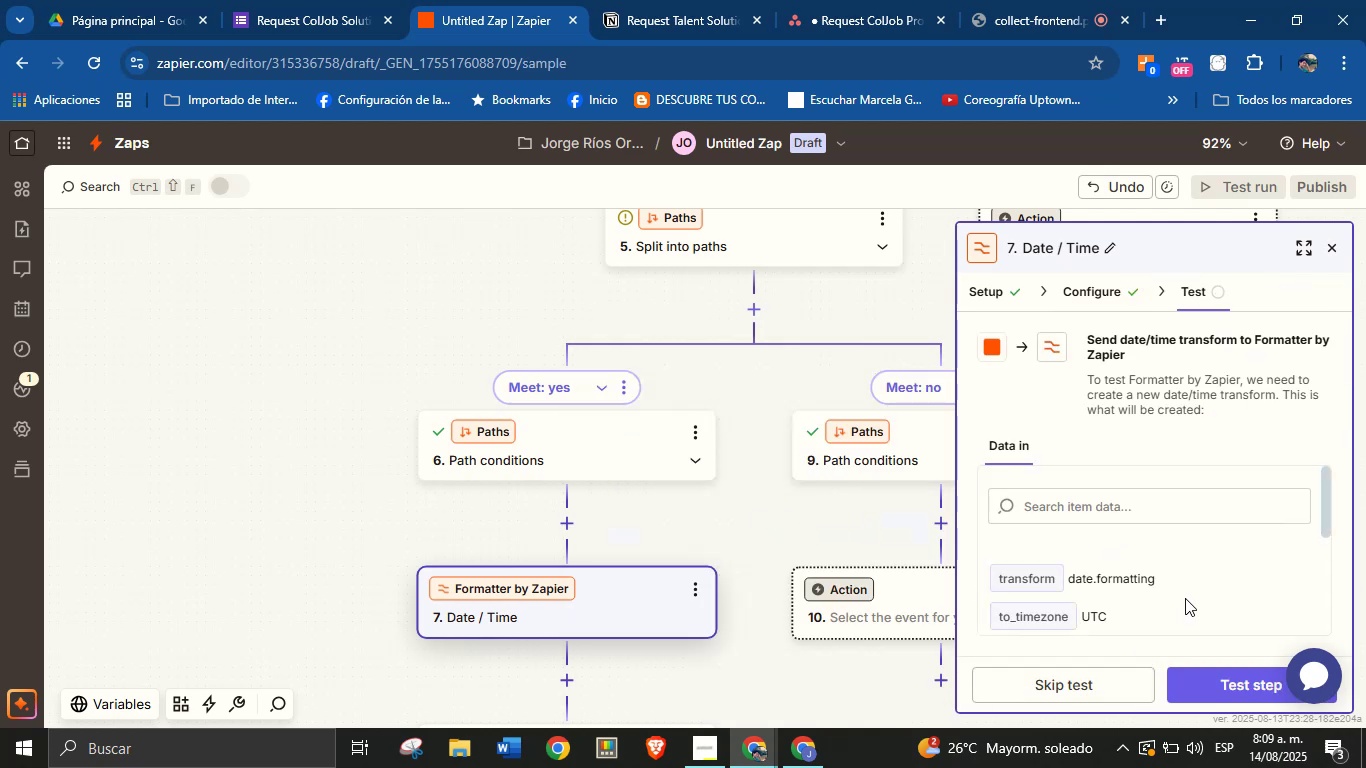 
scroll: coordinate [1169, 607], scroll_direction: down, amount: 6.0
 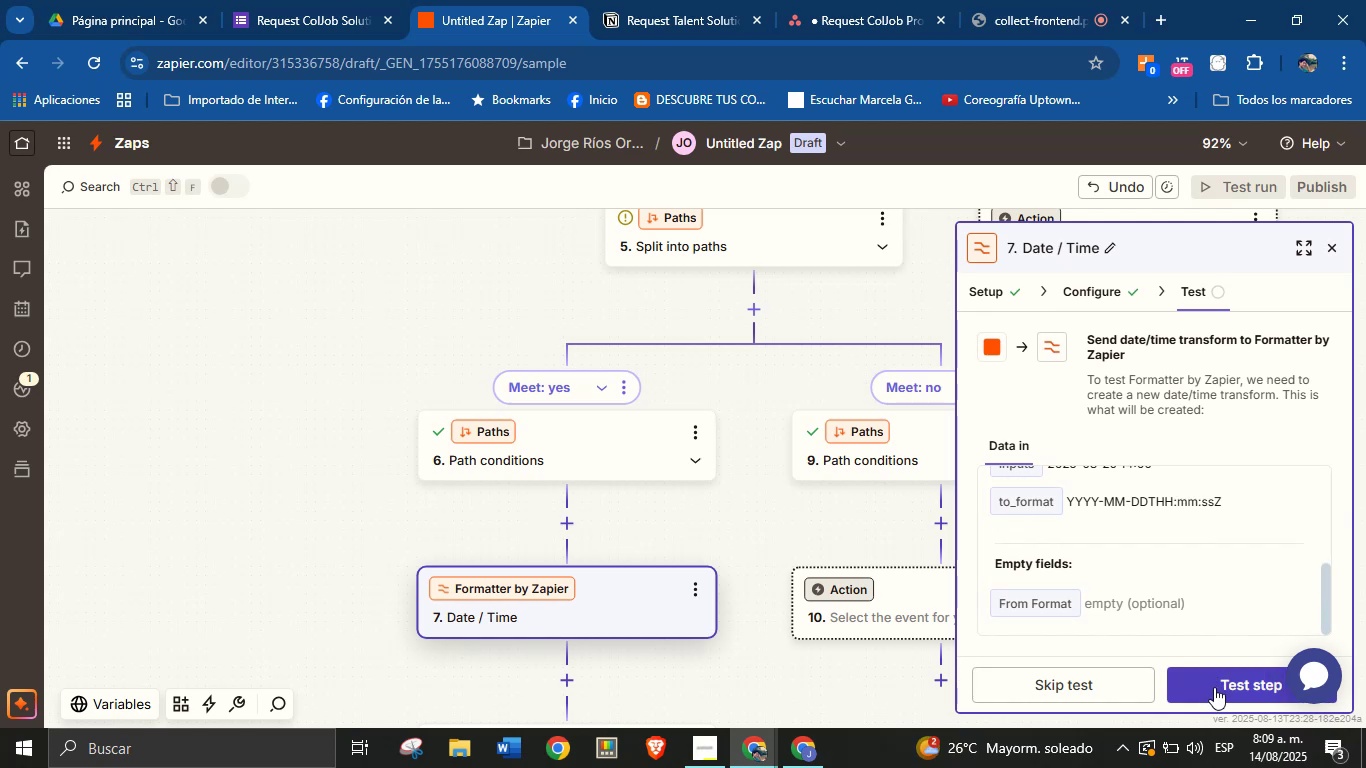 
left_click([1214, 687])
 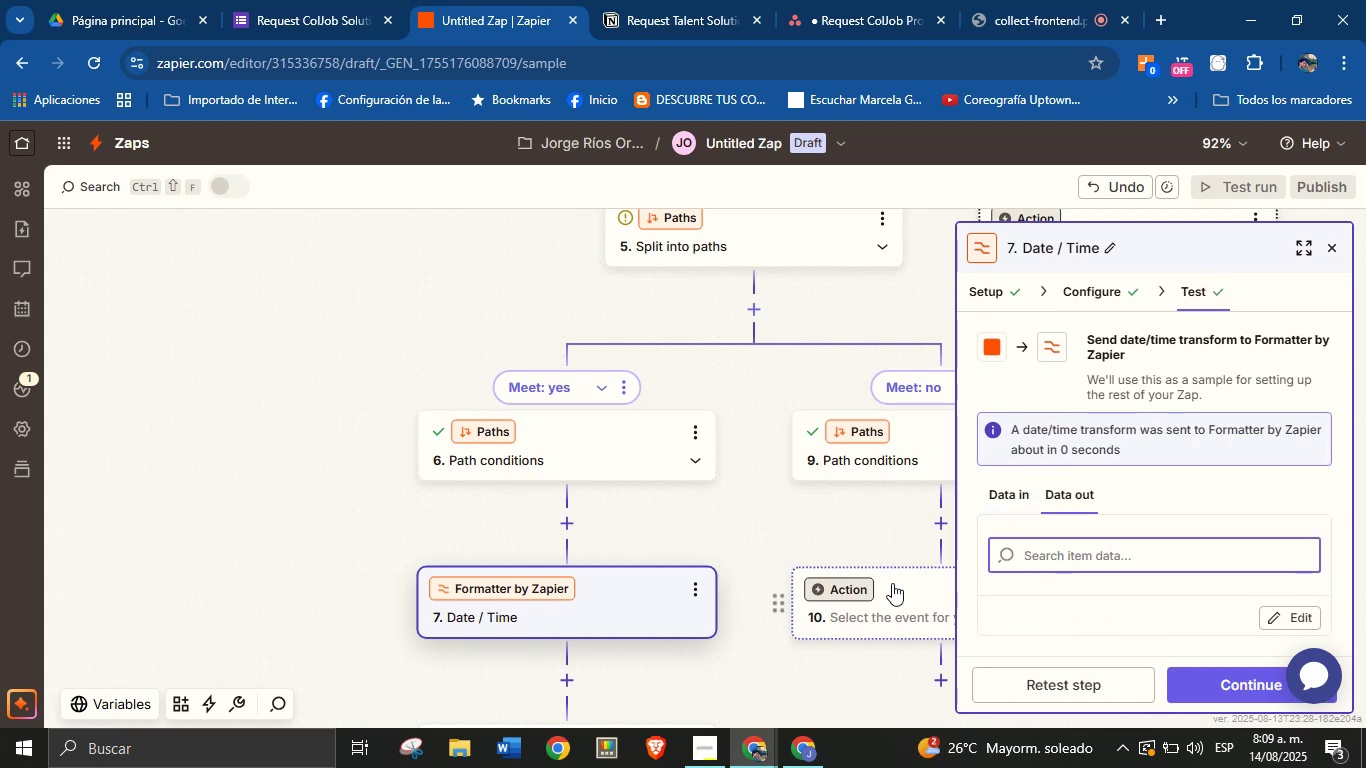 
left_click_drag(start_coordinate=[738, 545], to_coordinate=[743, 404])
 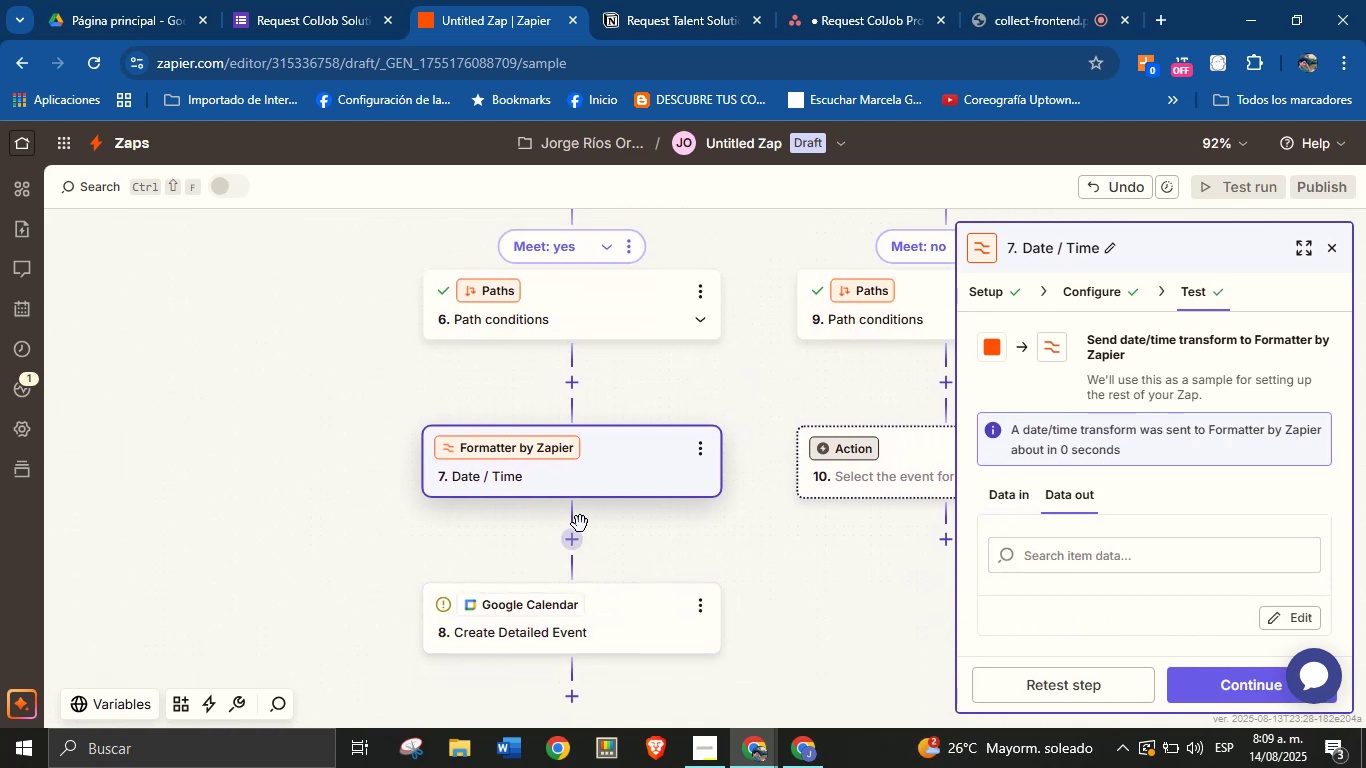 
left_click([577, 538])
 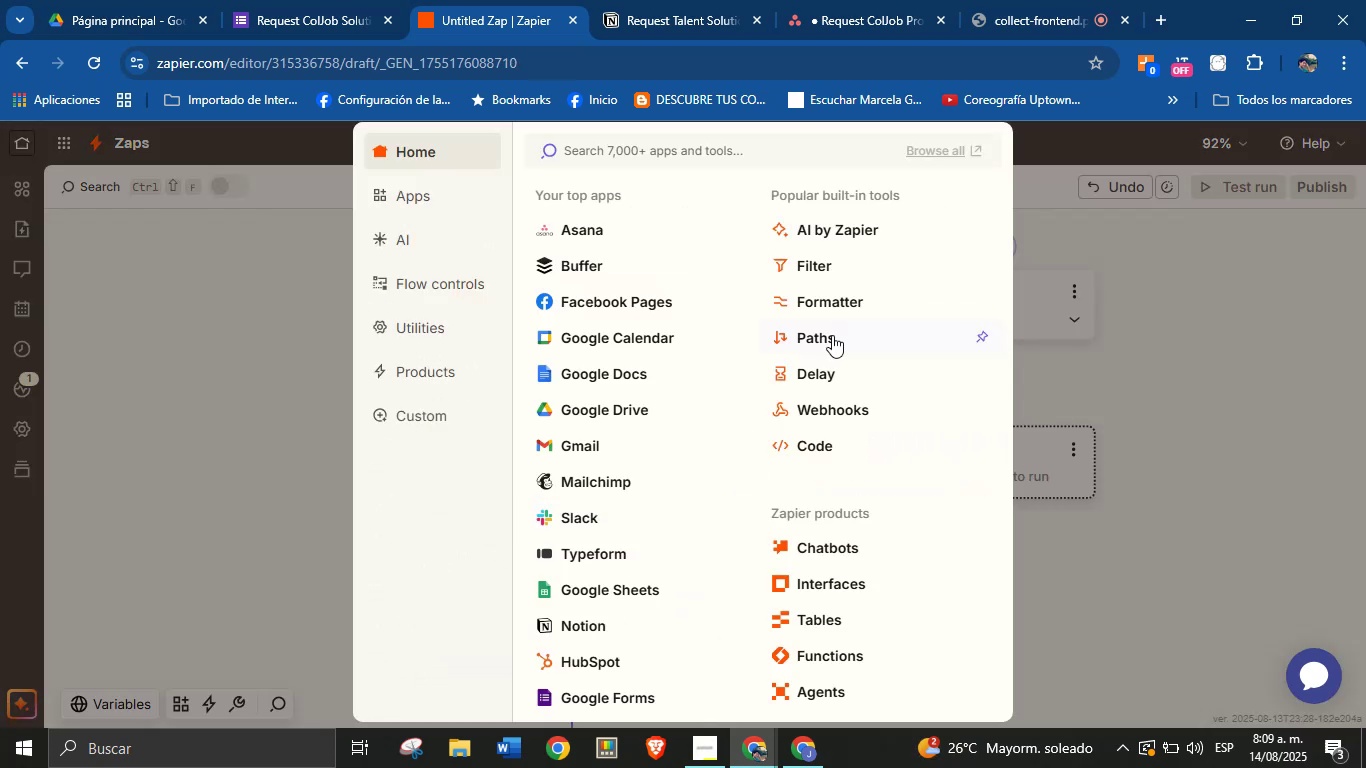 
left_click([845, 299])
 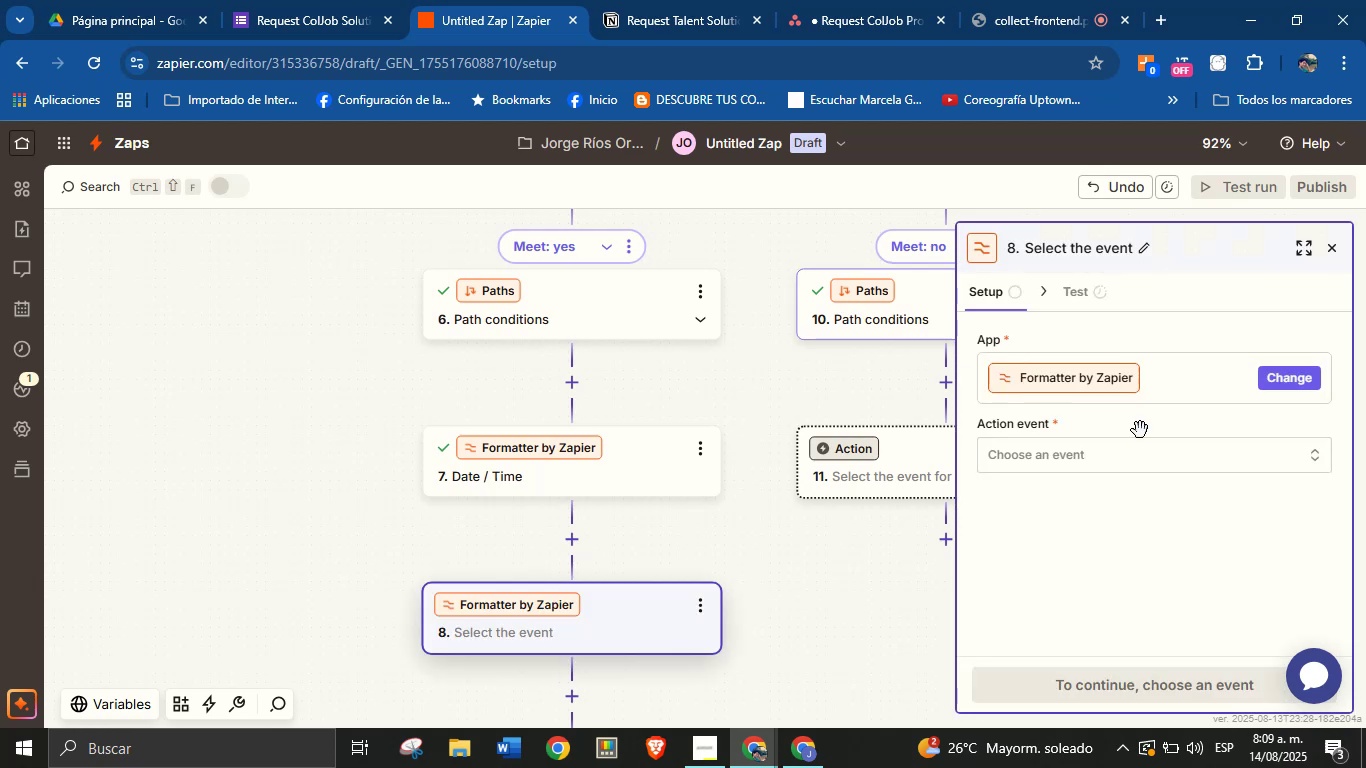 
left_click([1173, 454])
 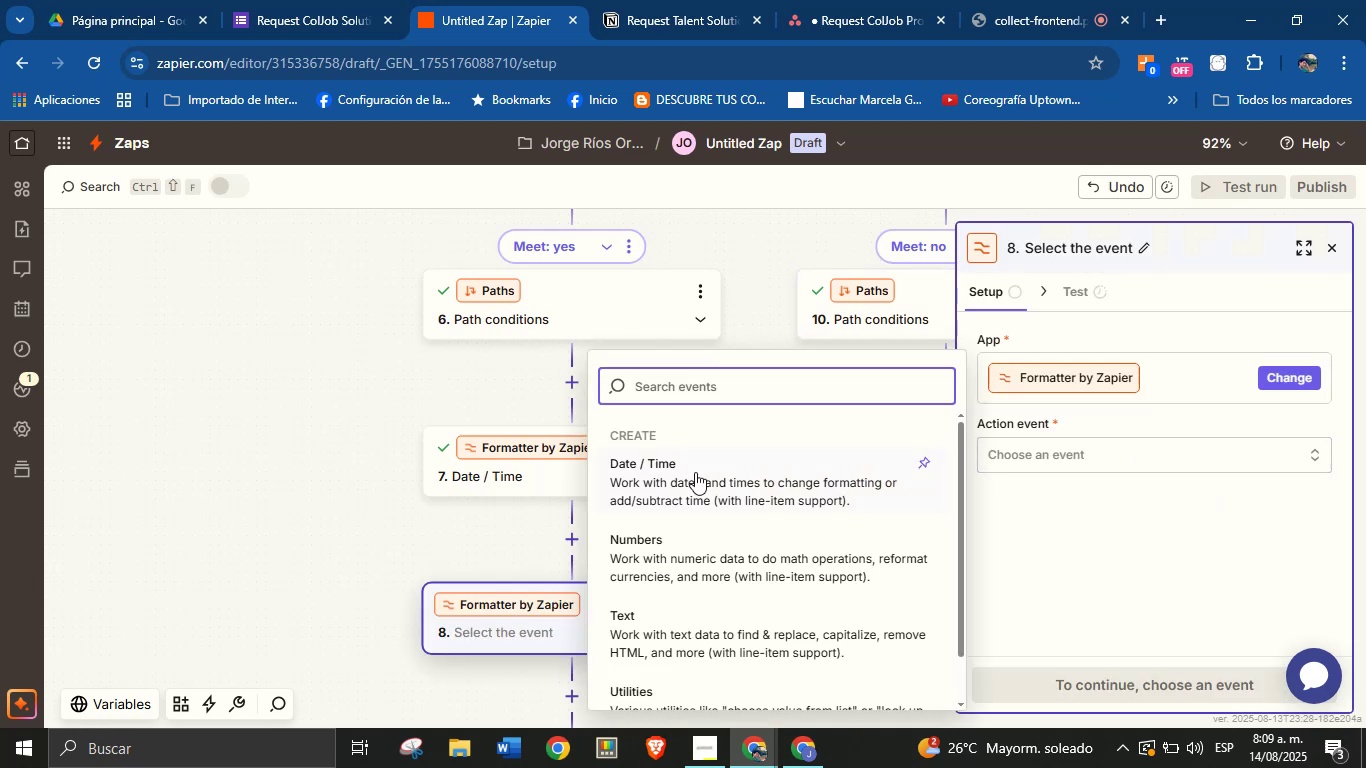 
left_click([695, 480])
 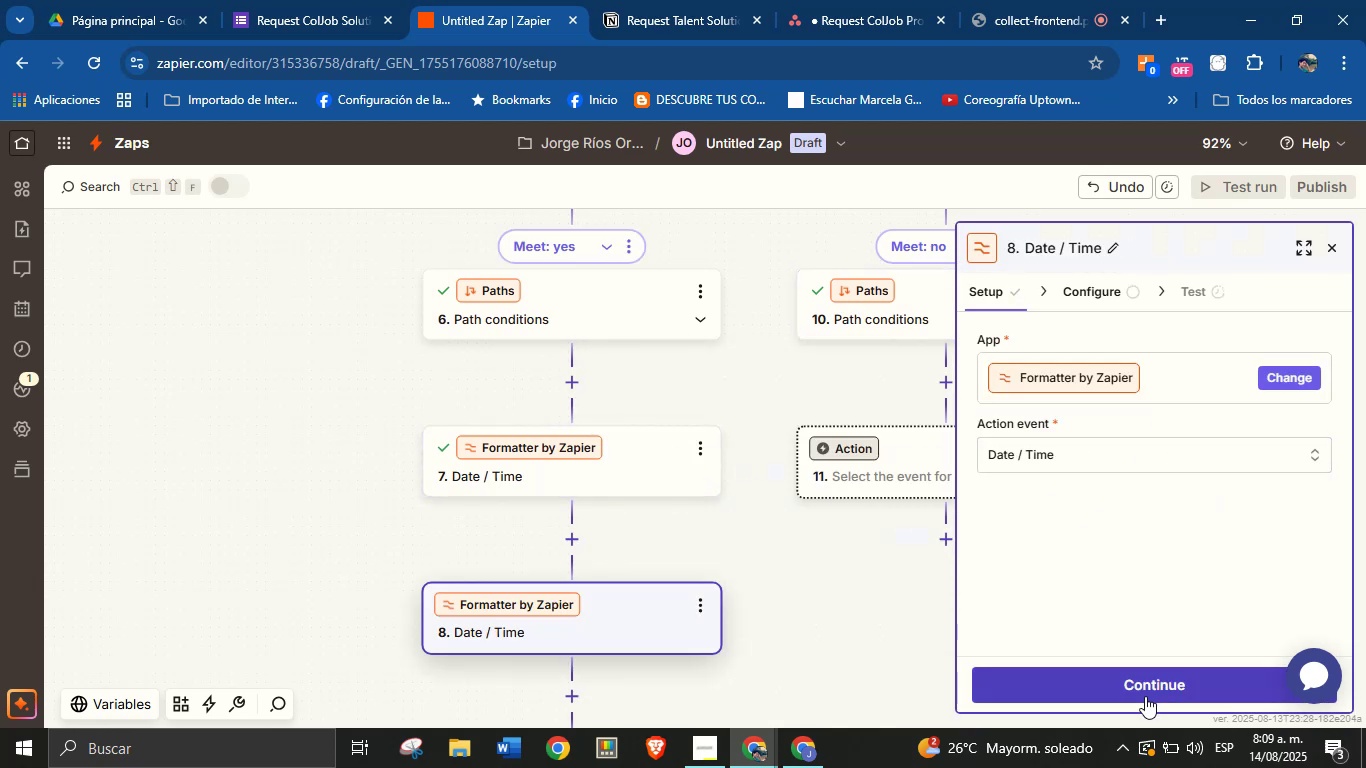 
left_click([1145, 693])
 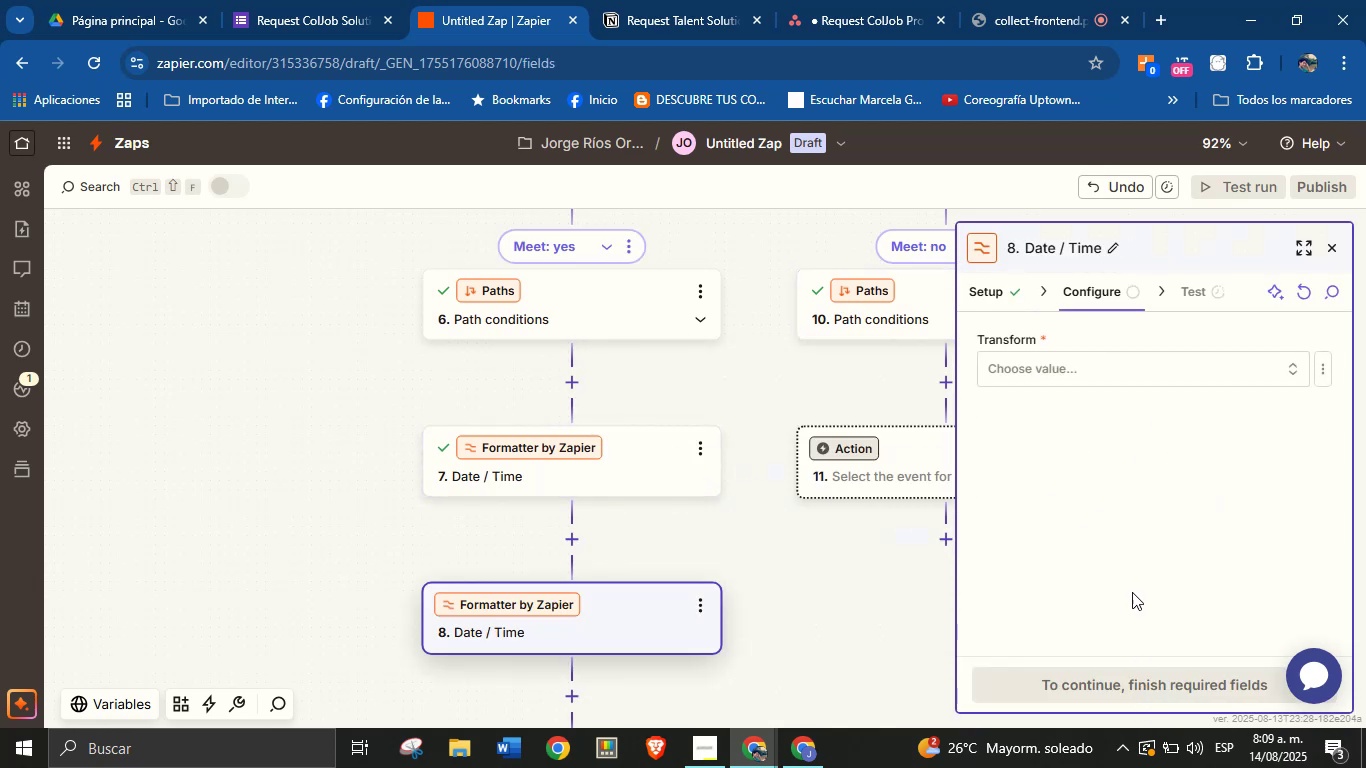 
left_click([1088, 371])
 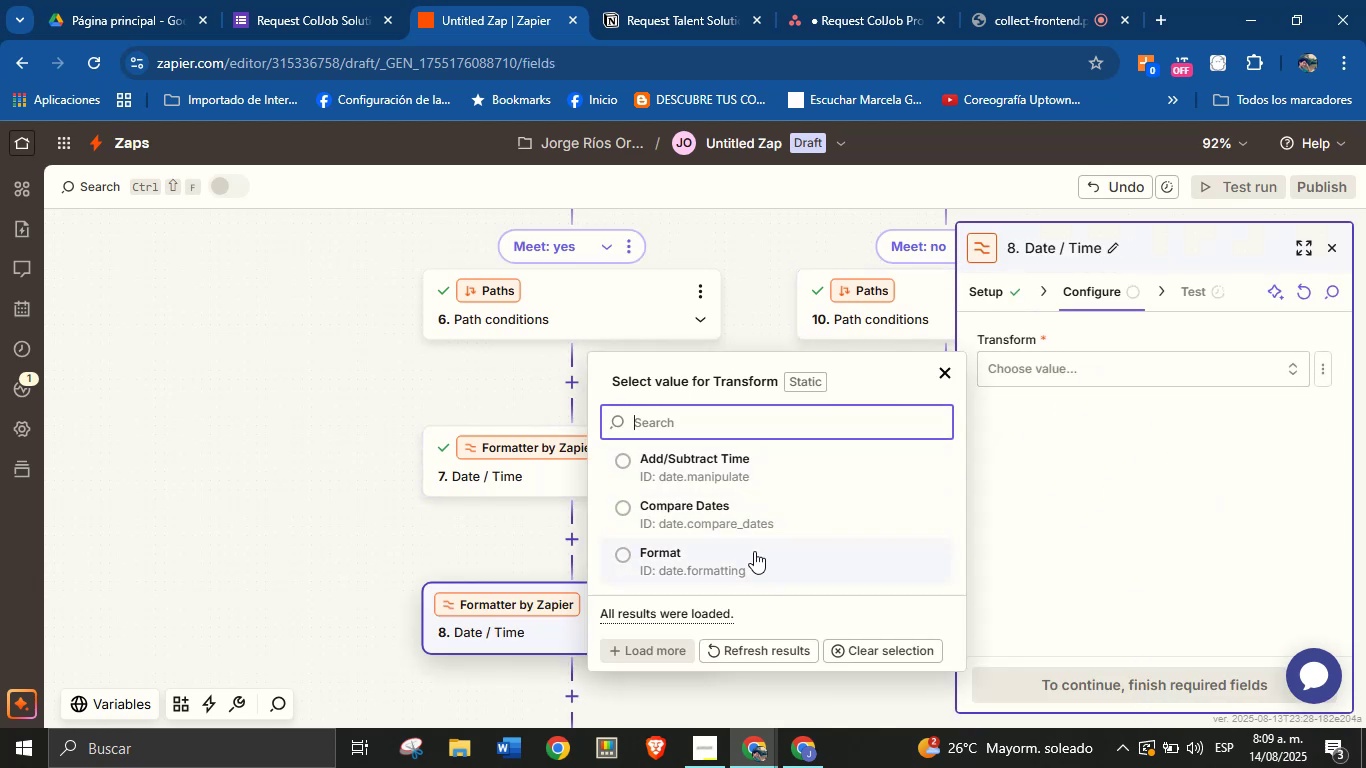 
left_click([752, 556])
 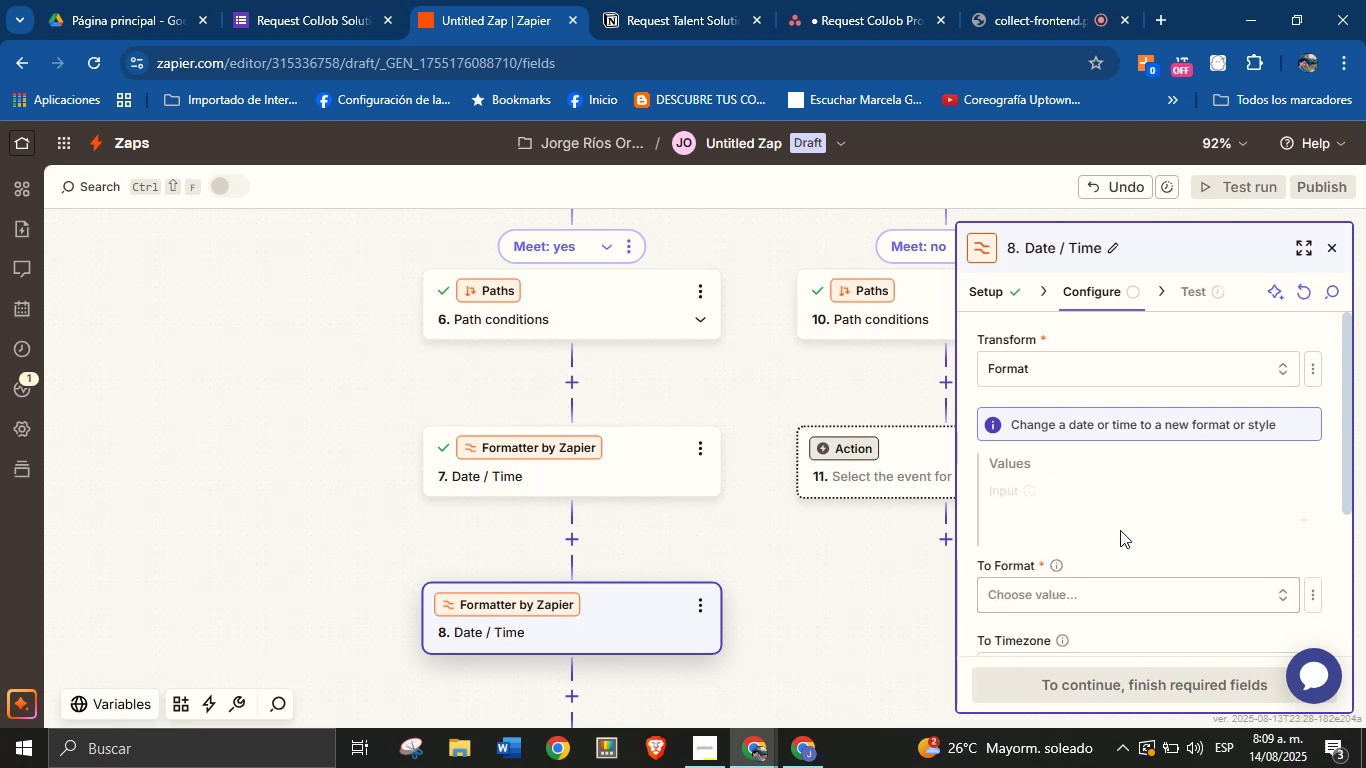 
left_click([1040, 526])
 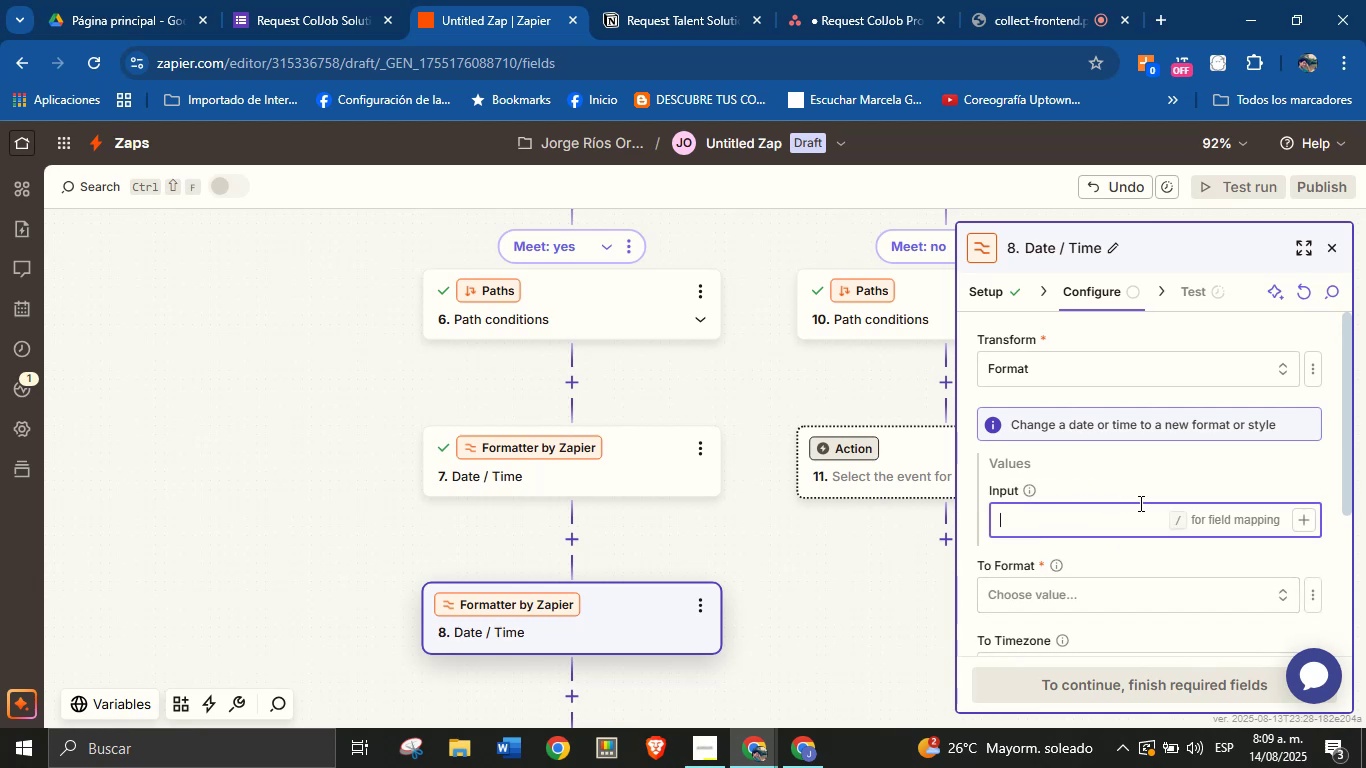 
left_click([1302, 519])
 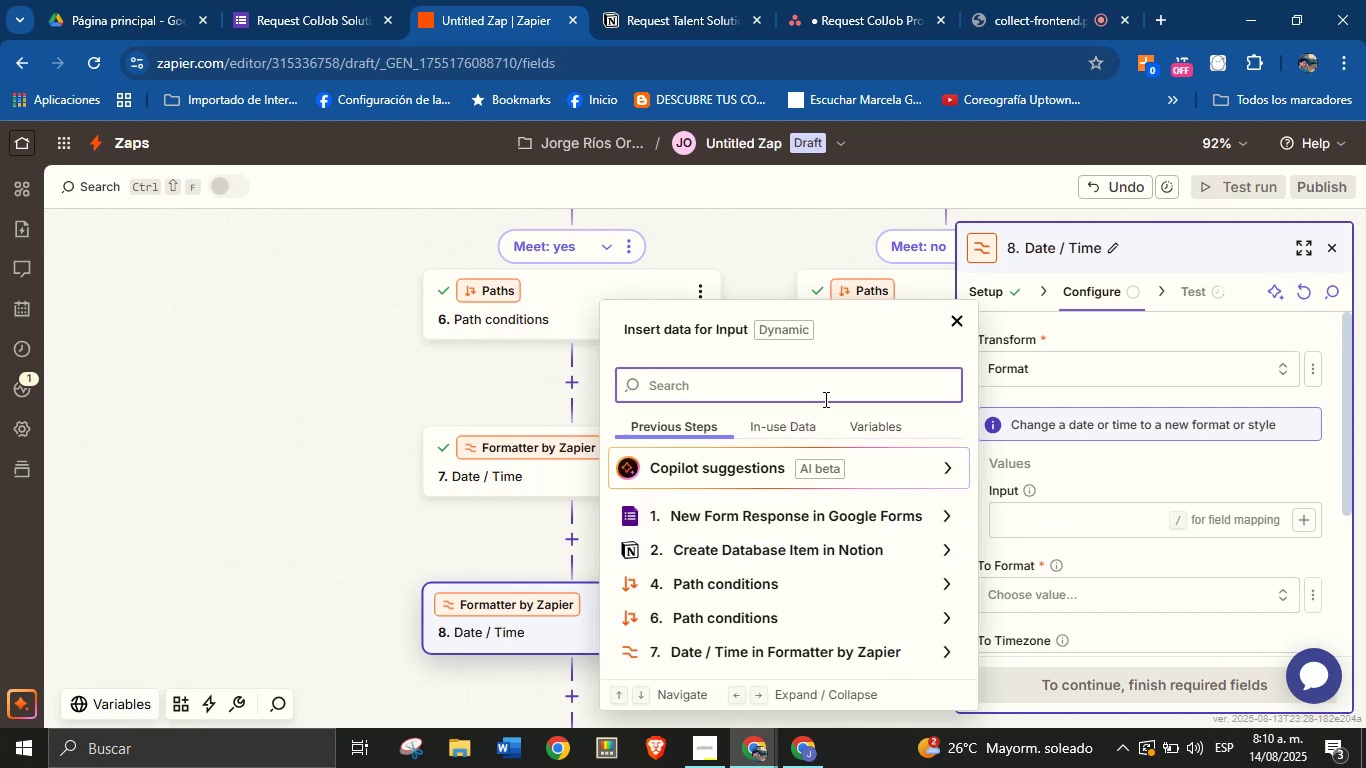 
type(typ)
 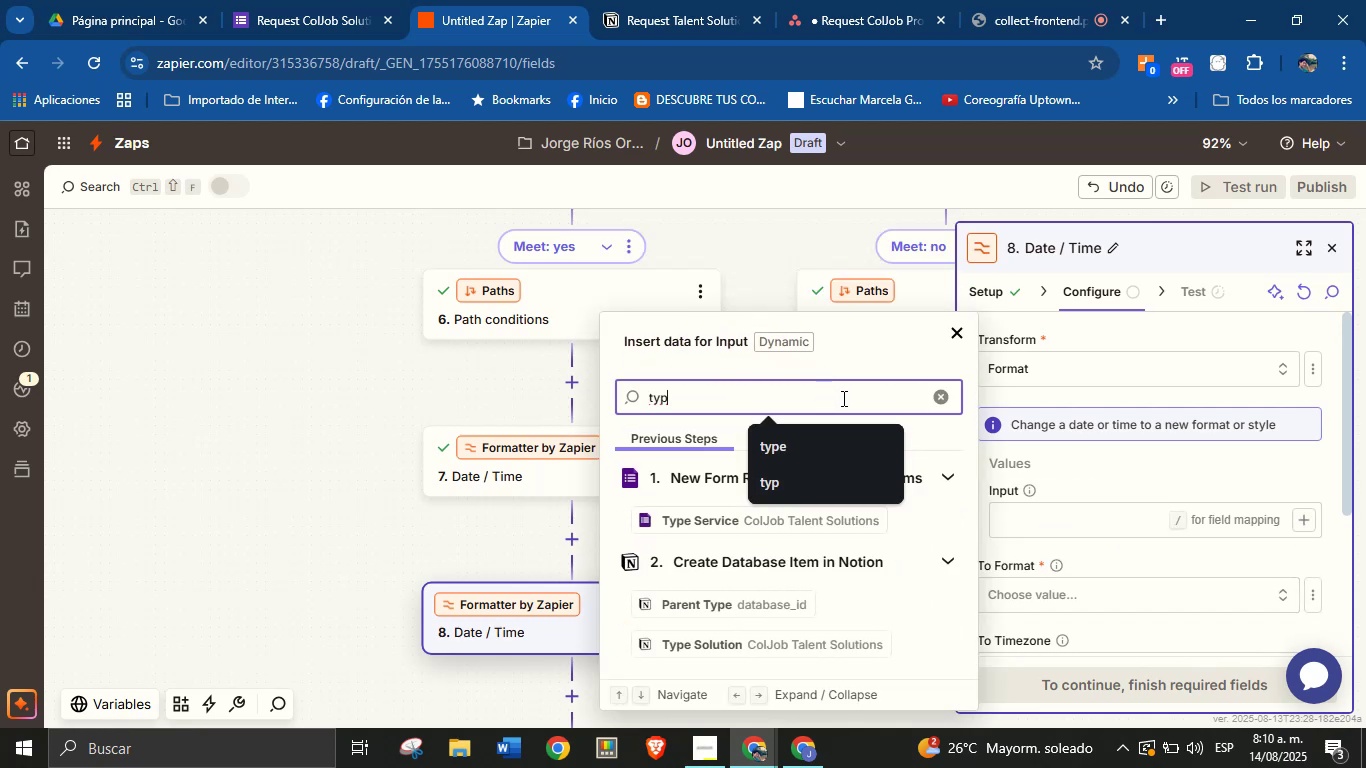 
double_click([842, 398])
 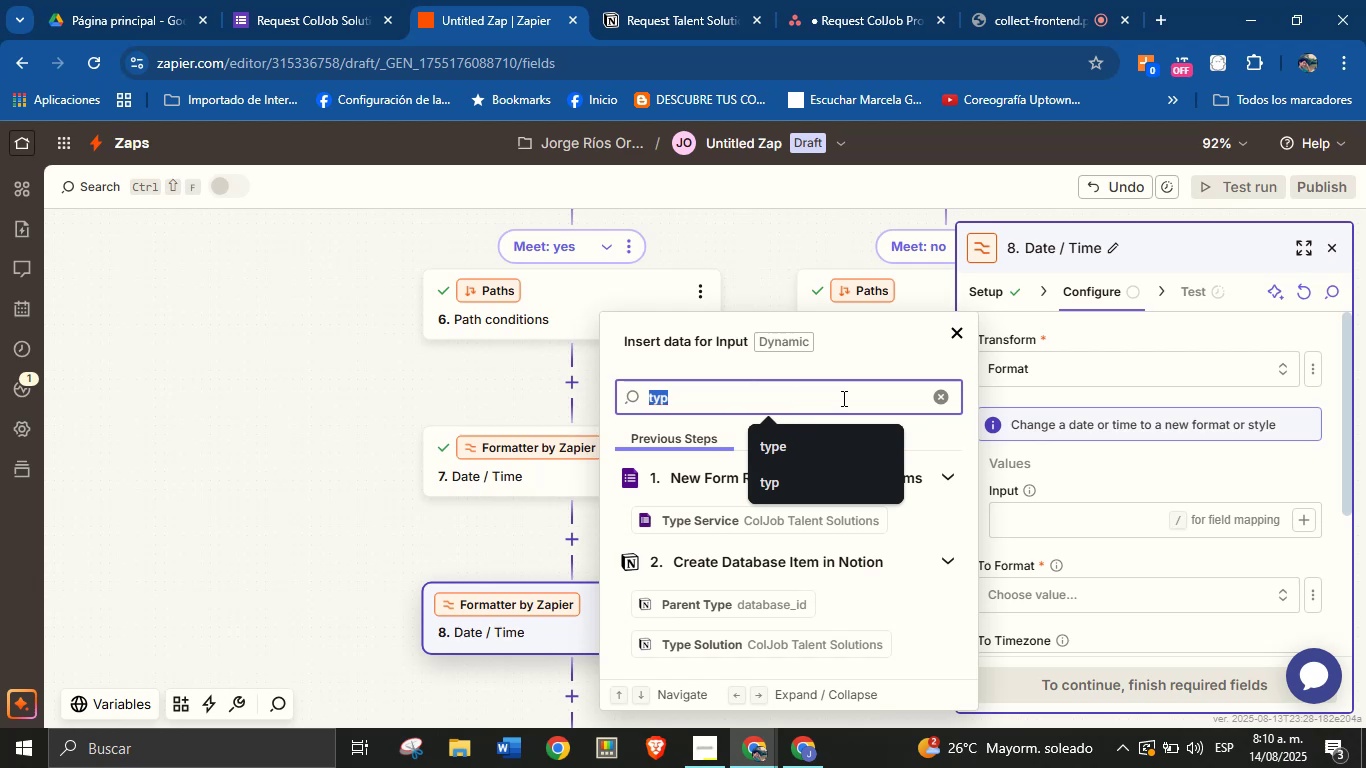 
key(Backspace)
type(meeet)
 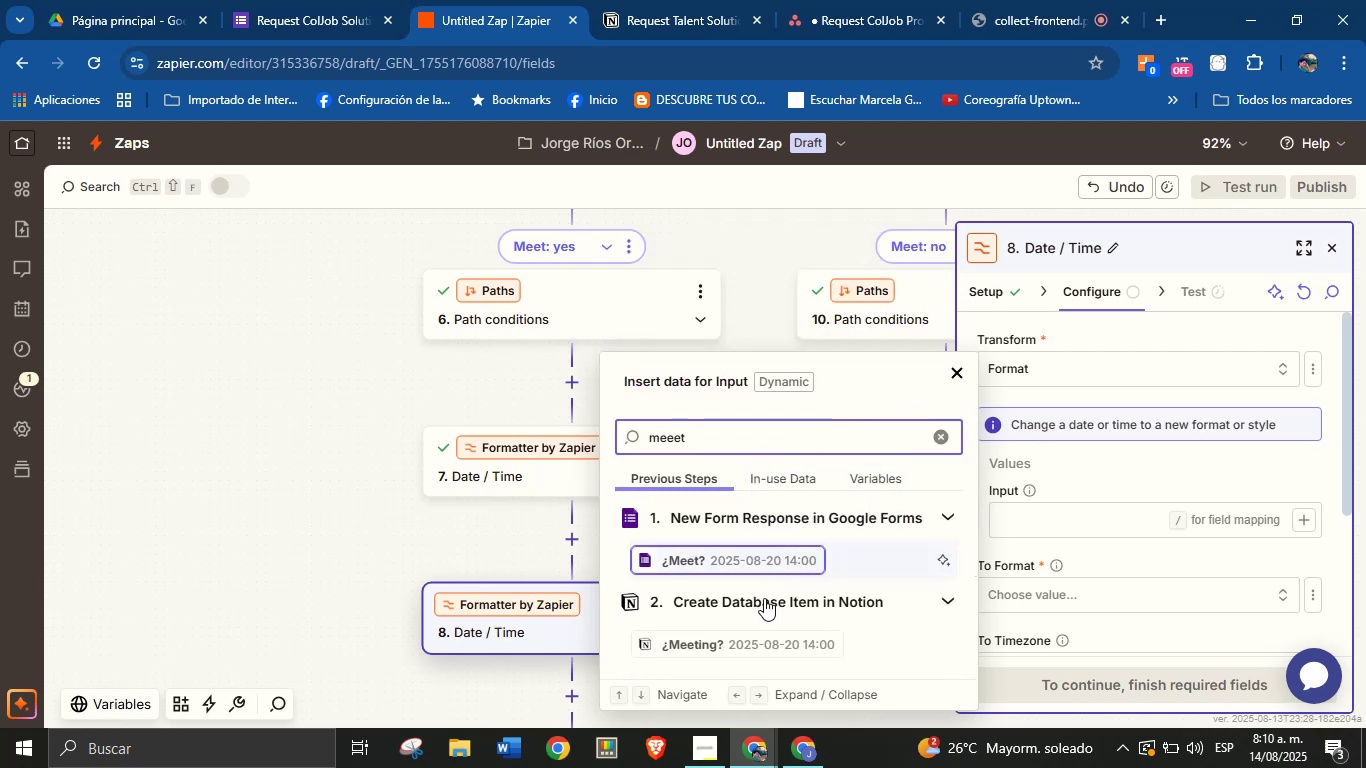 
left_click([760, 654])
 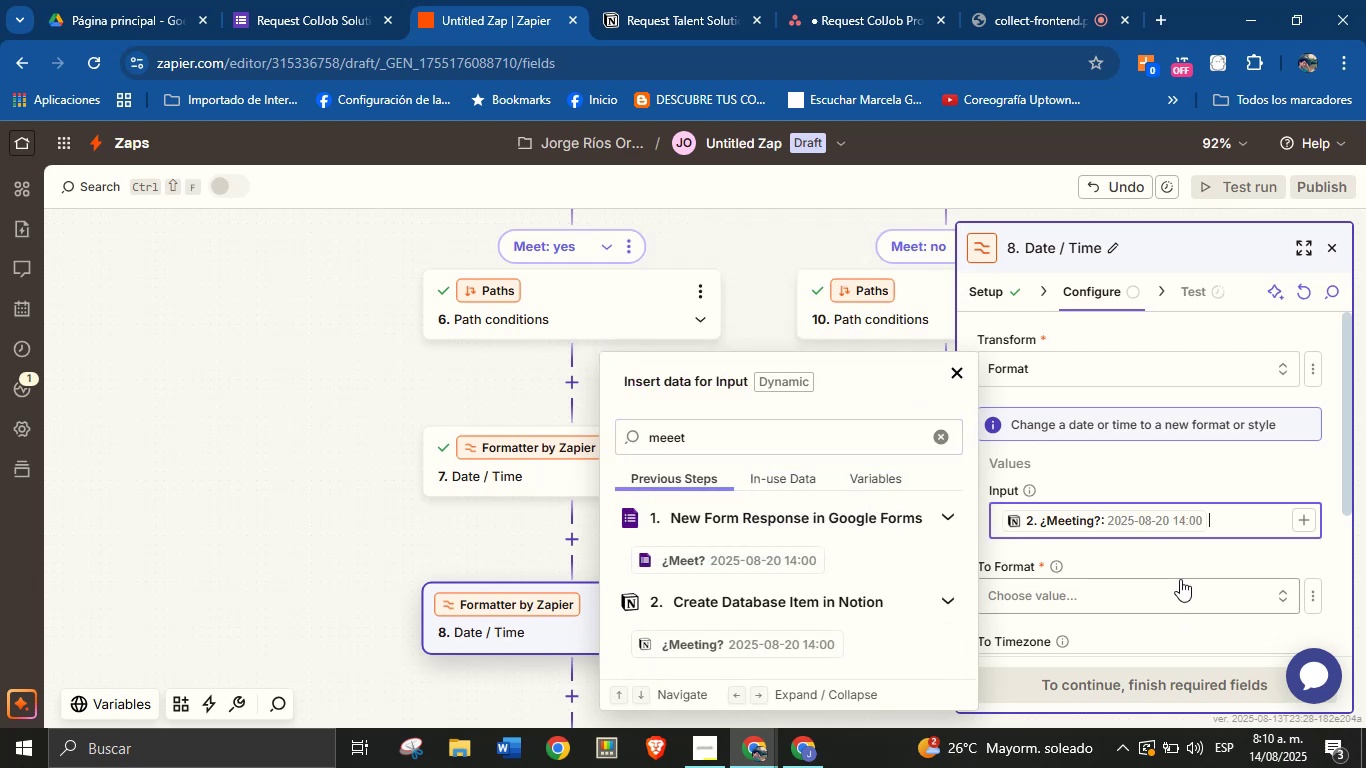 
left_click([1181, 555])
 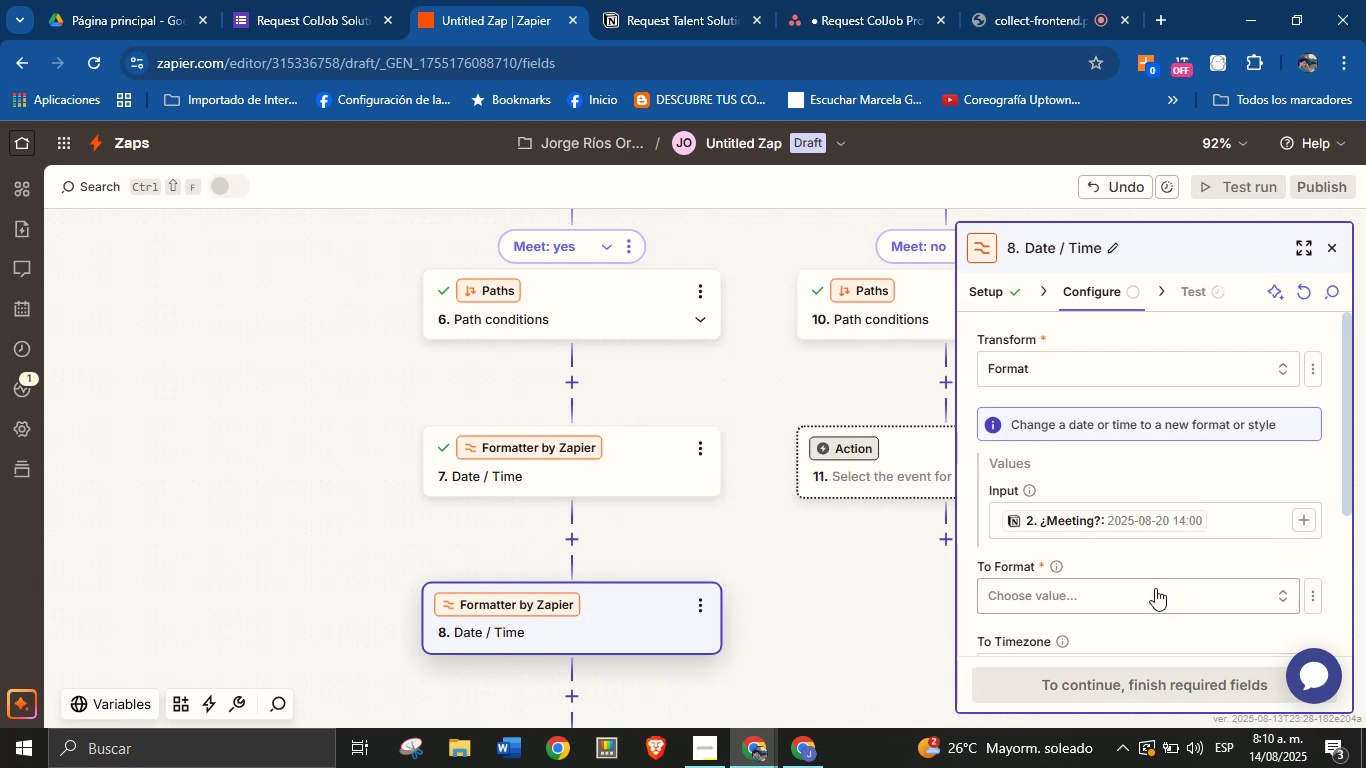 
left_click([1148, 595])
 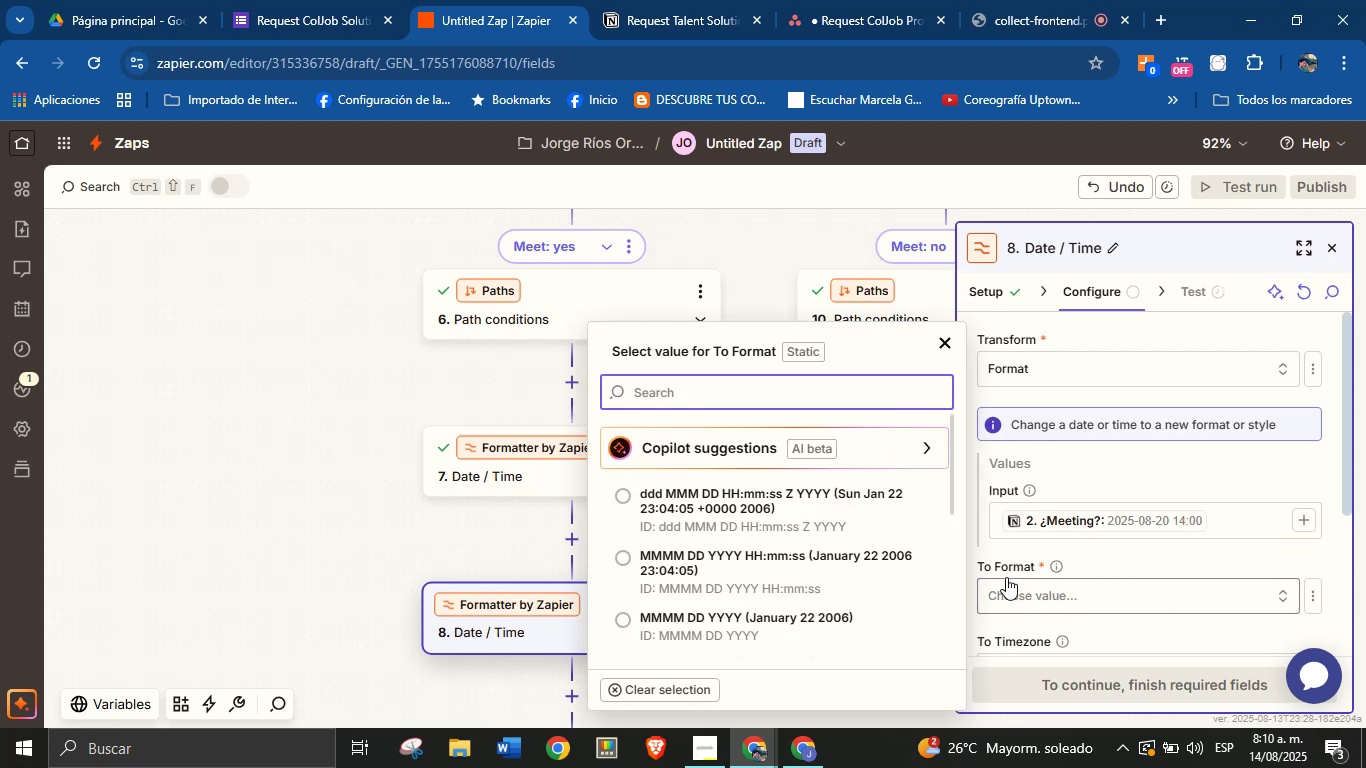 
scroll: coordinate [776, 578], scroll_direction: down, amount: 2.0
 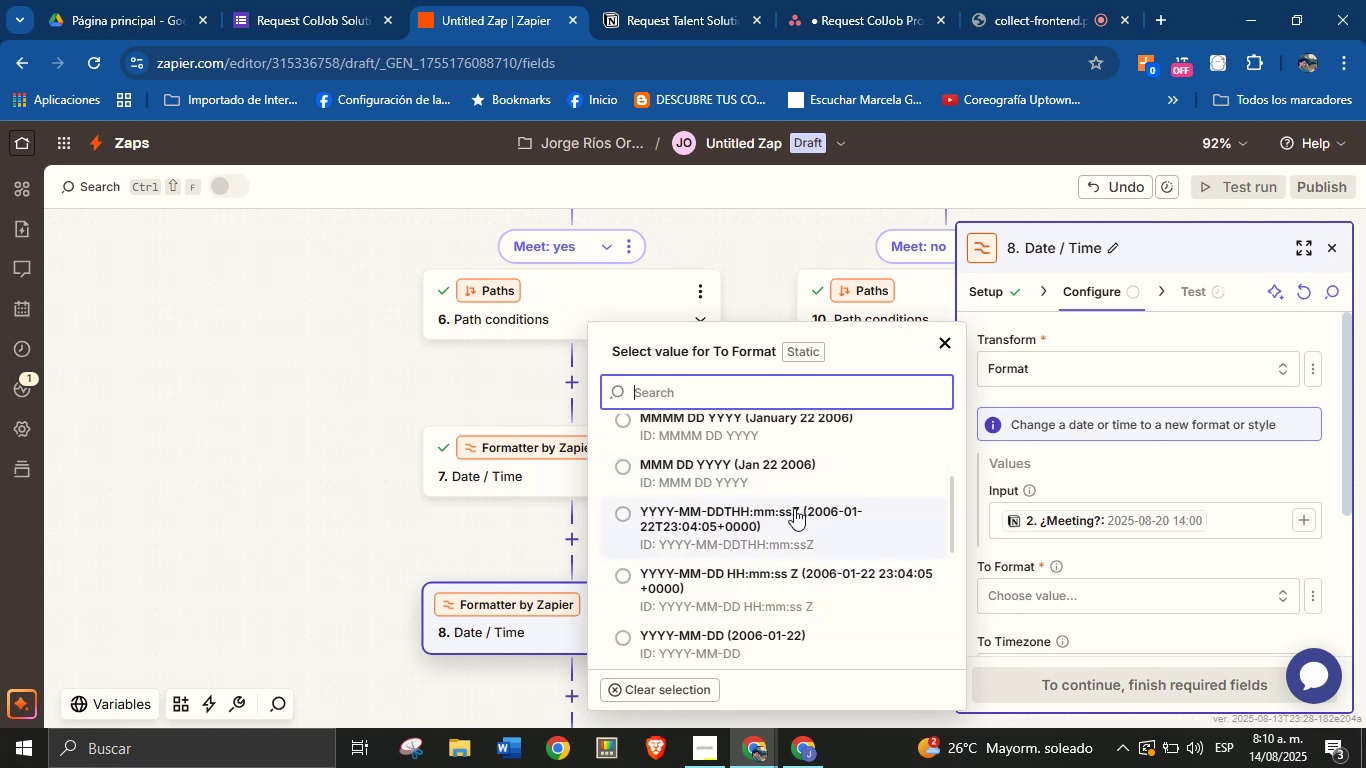 
left_click([997, 295])
 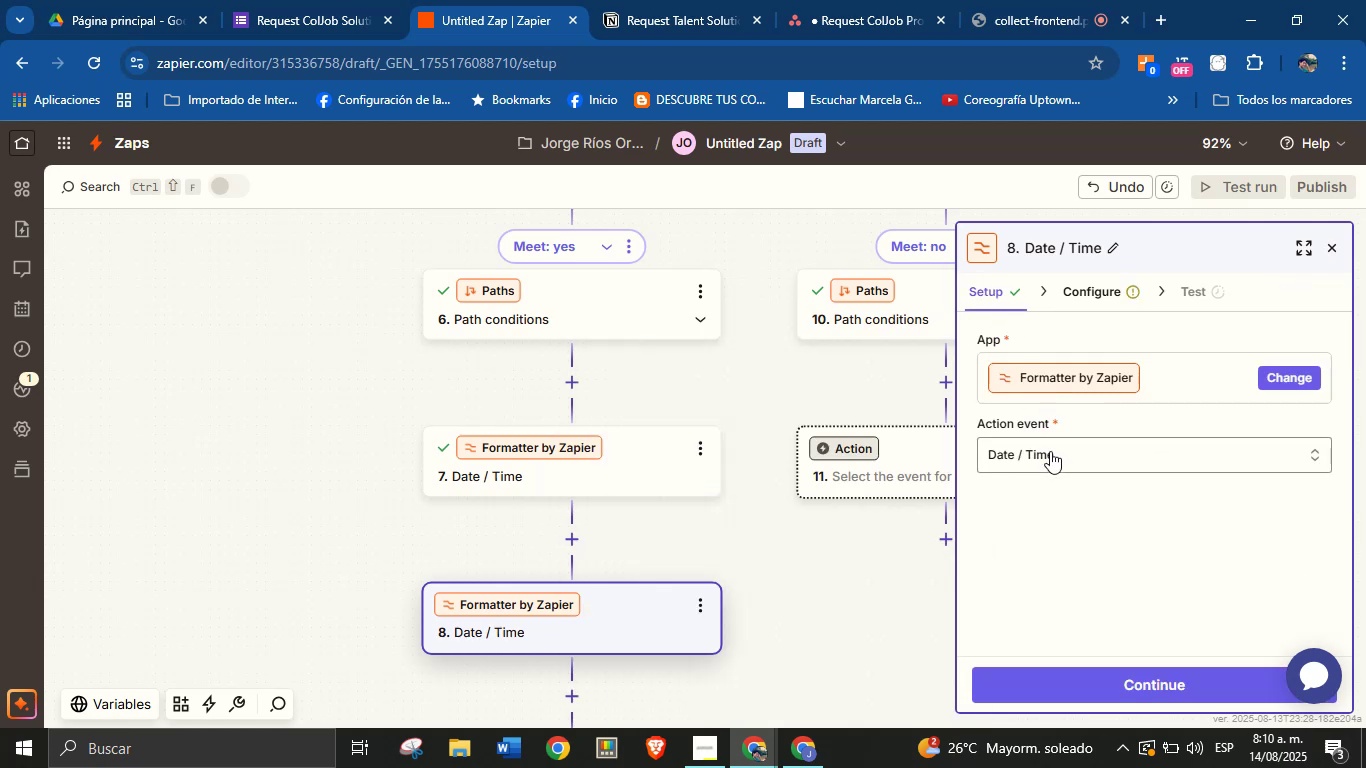 
left_click([1109, 276])
 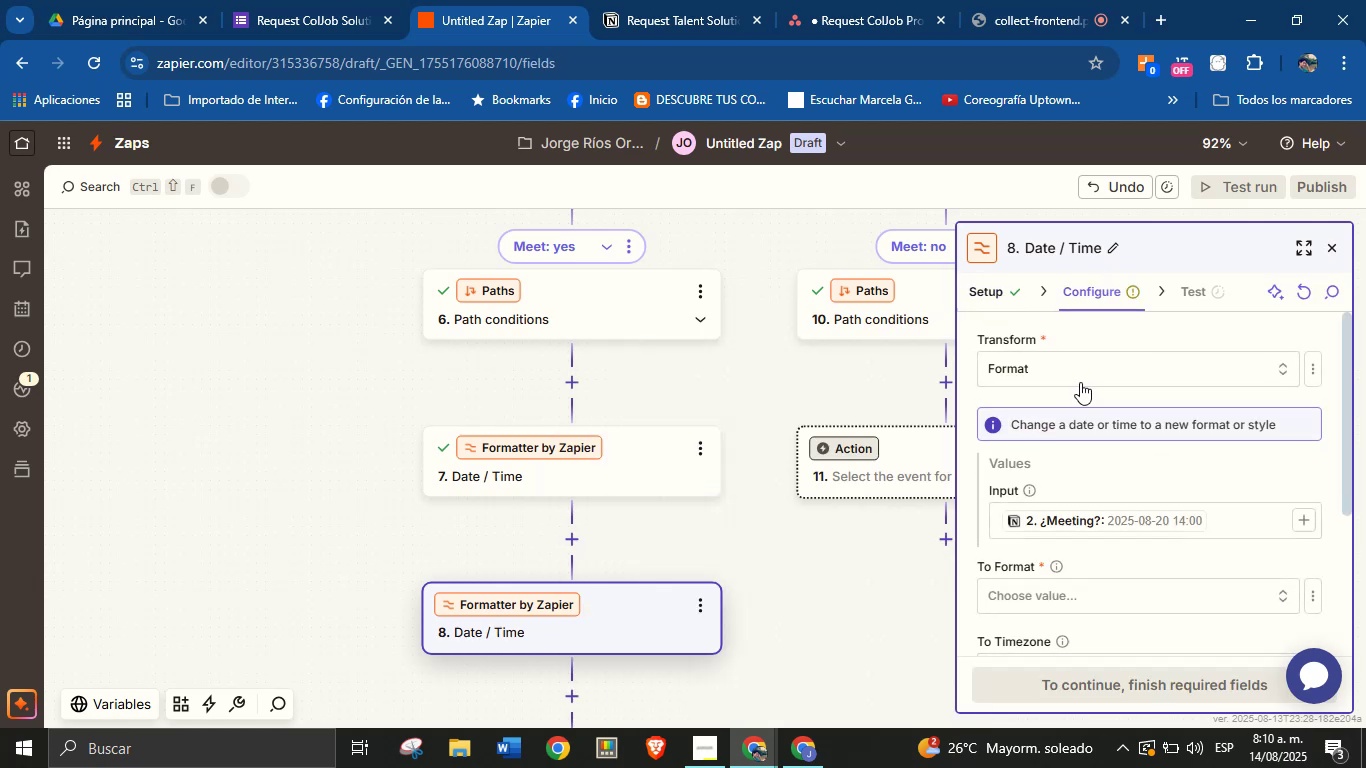 
left_click([1080, 368])
 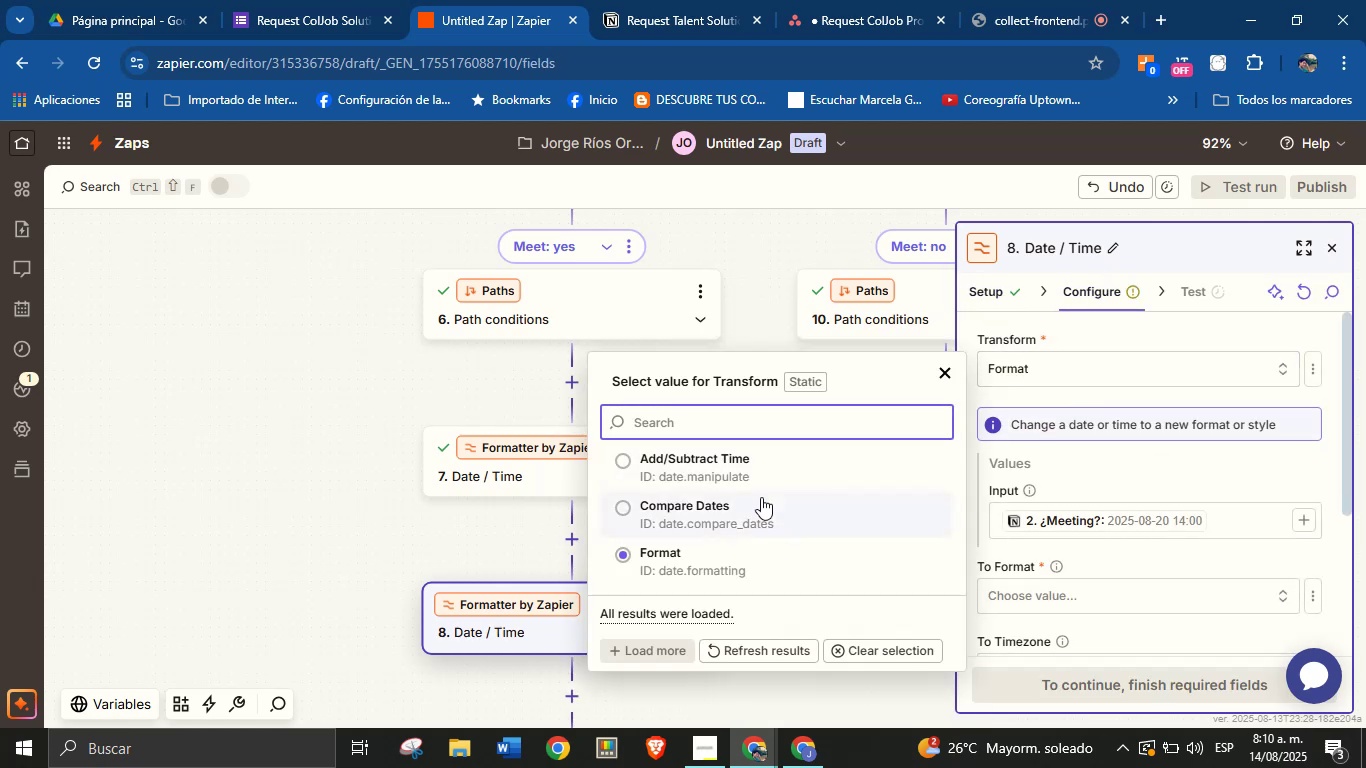 
left_click([751, 470])
 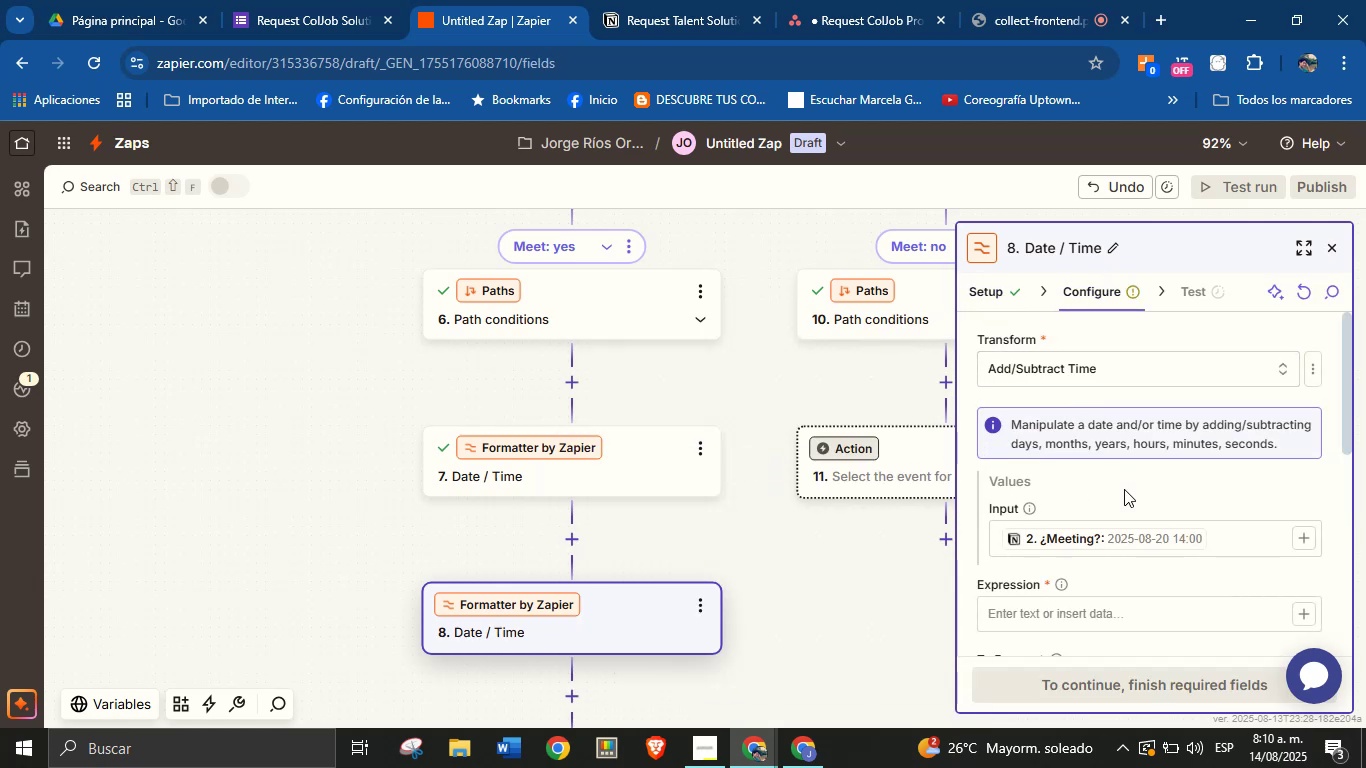 
left_click([1122, 612])
 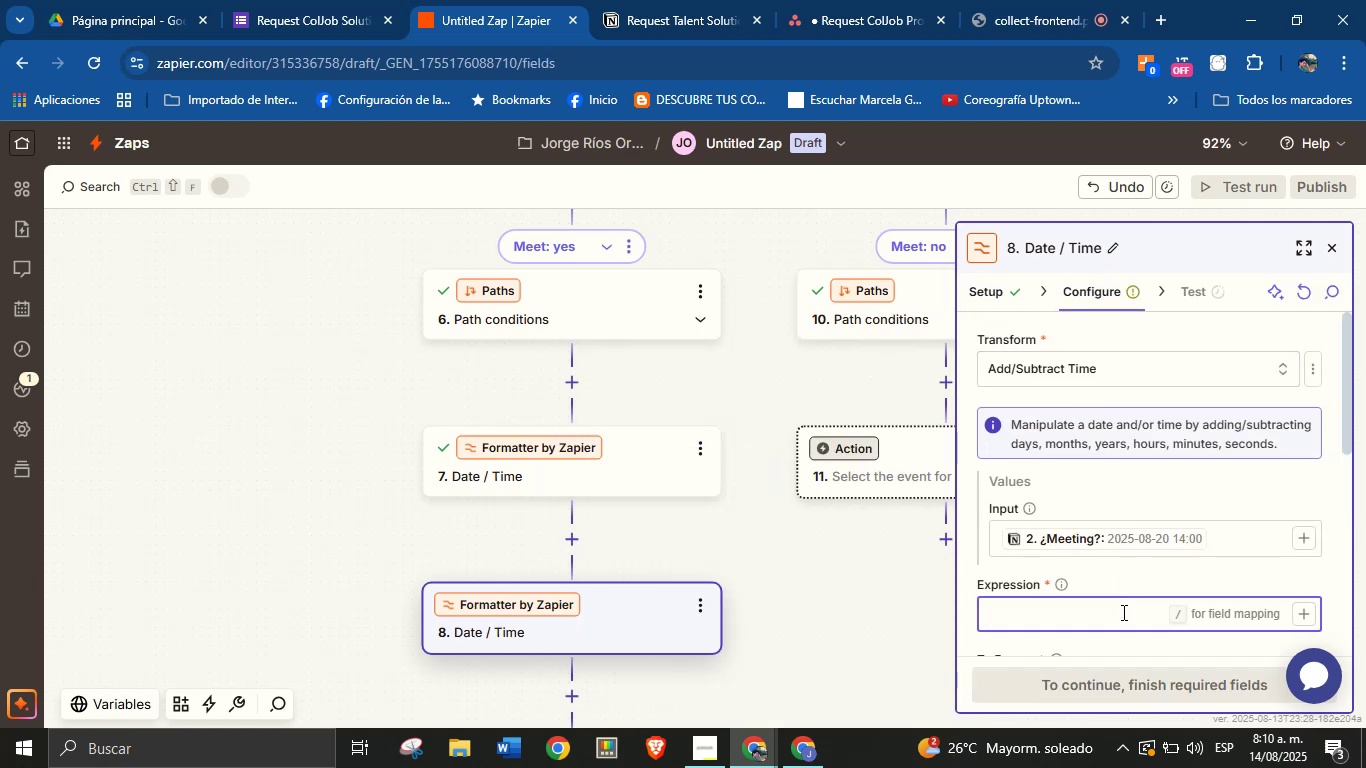 
type(=1 hour)
 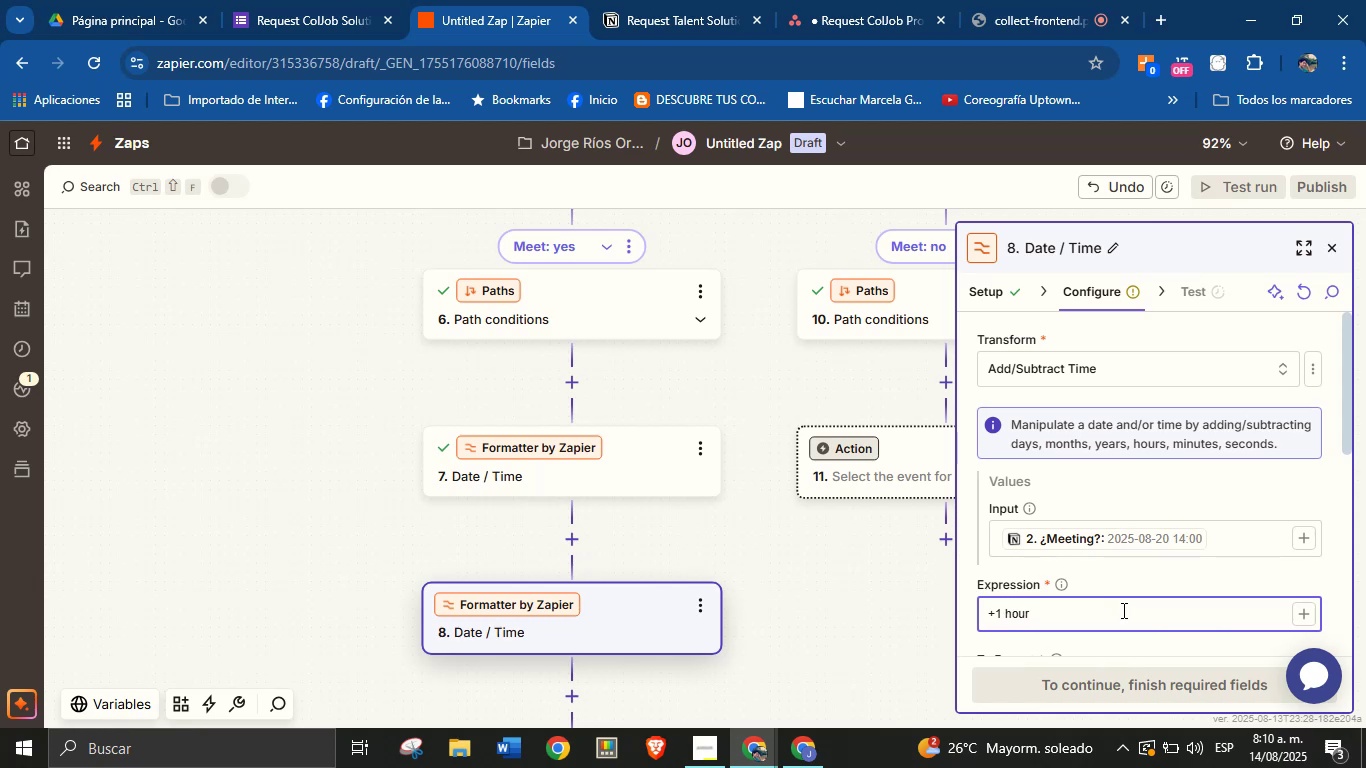 
left_click([1156, 584])
 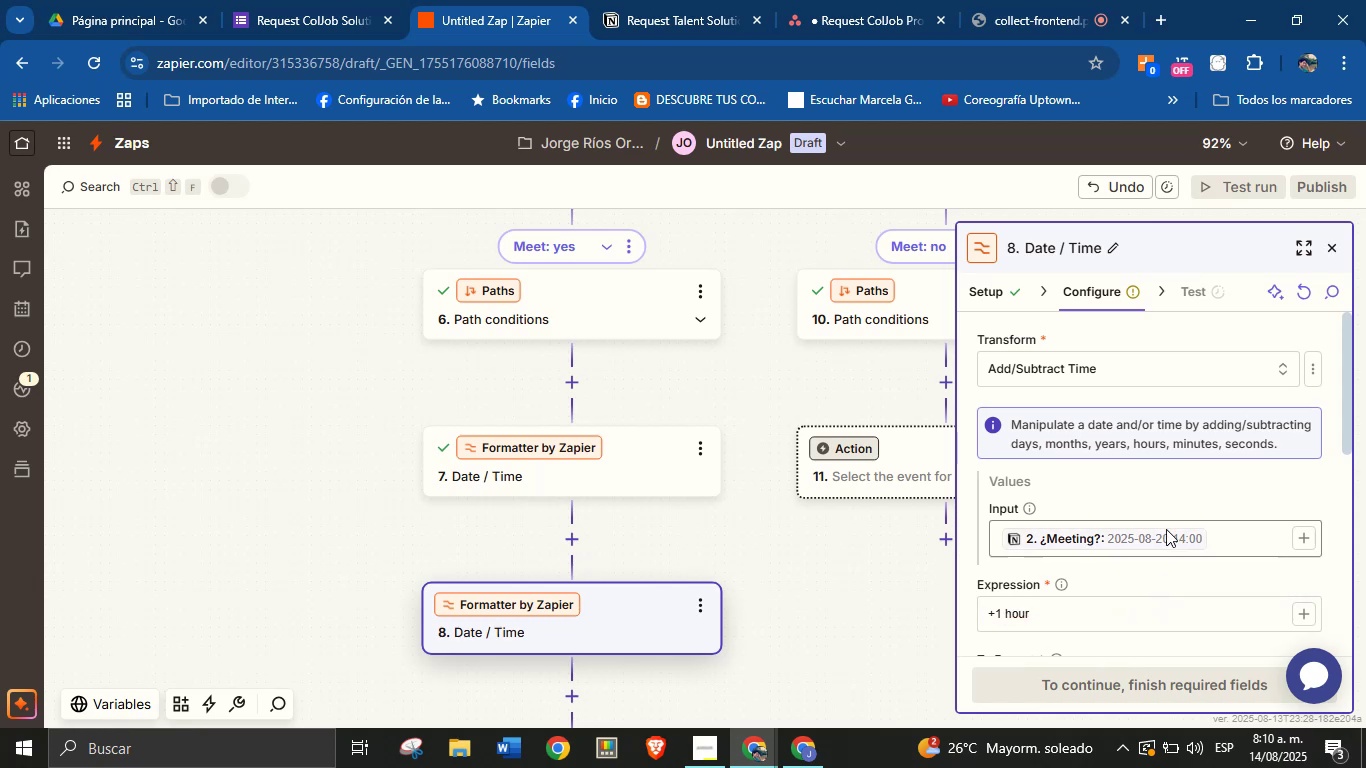 
scroll: coordinate [1170, 472], scroll_direction: down, amount: 2.0
 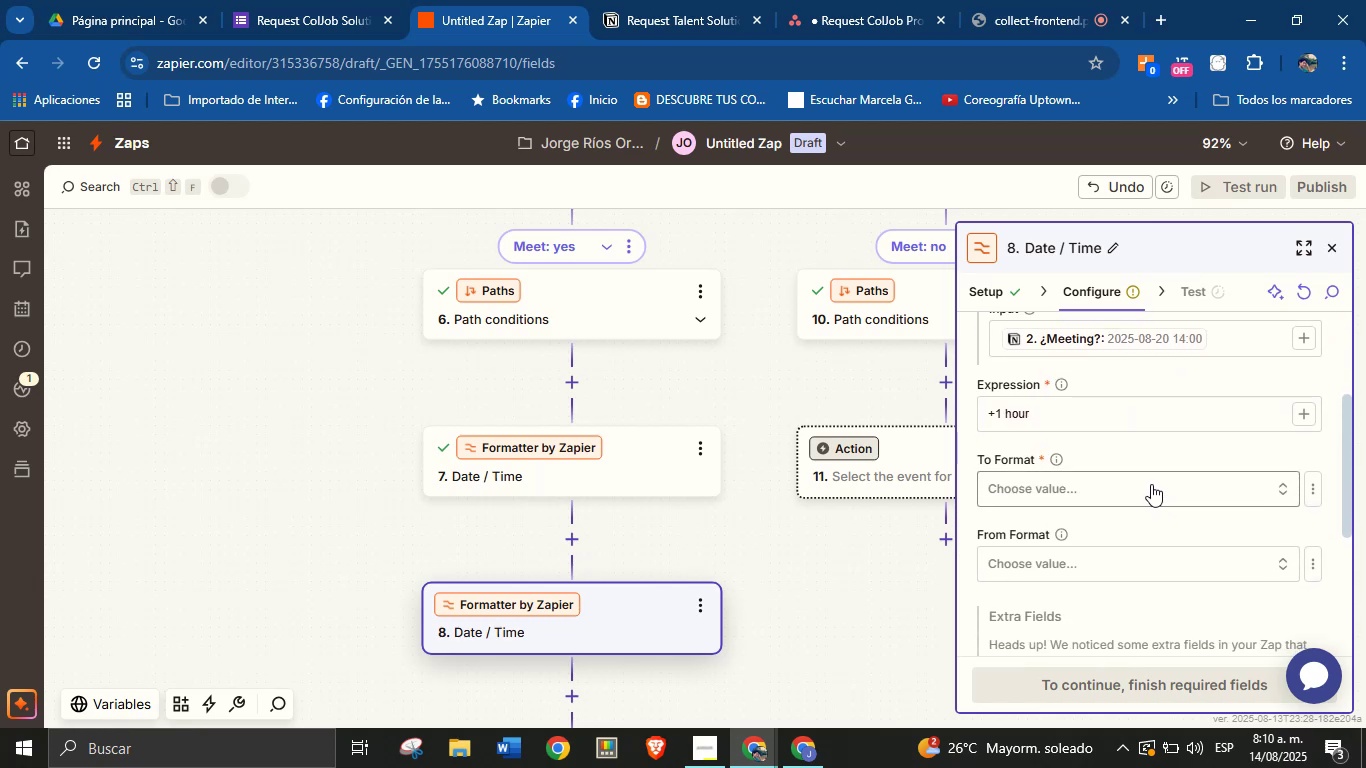 
left_click([1151, 484])
 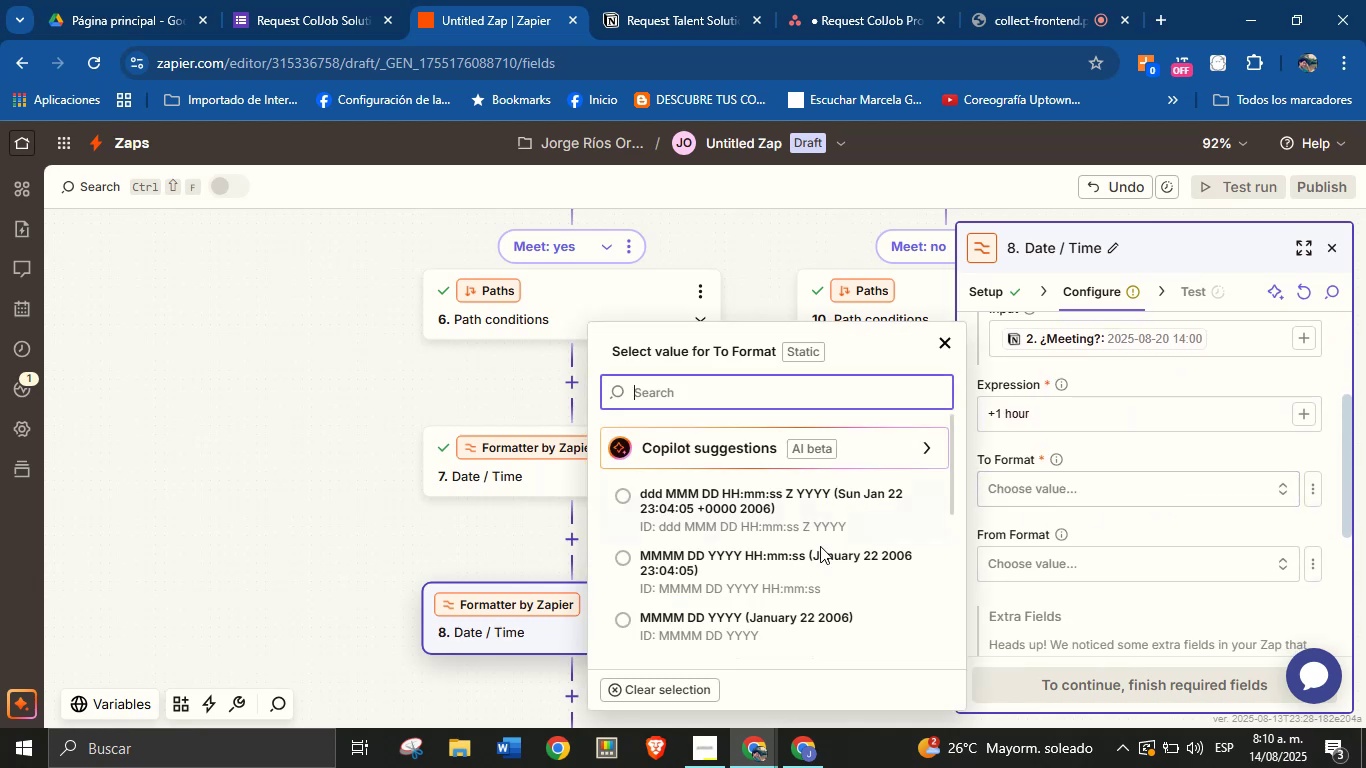 
scroll: coordinate [783, 573], scroll_direction: down, amount: 2.0
 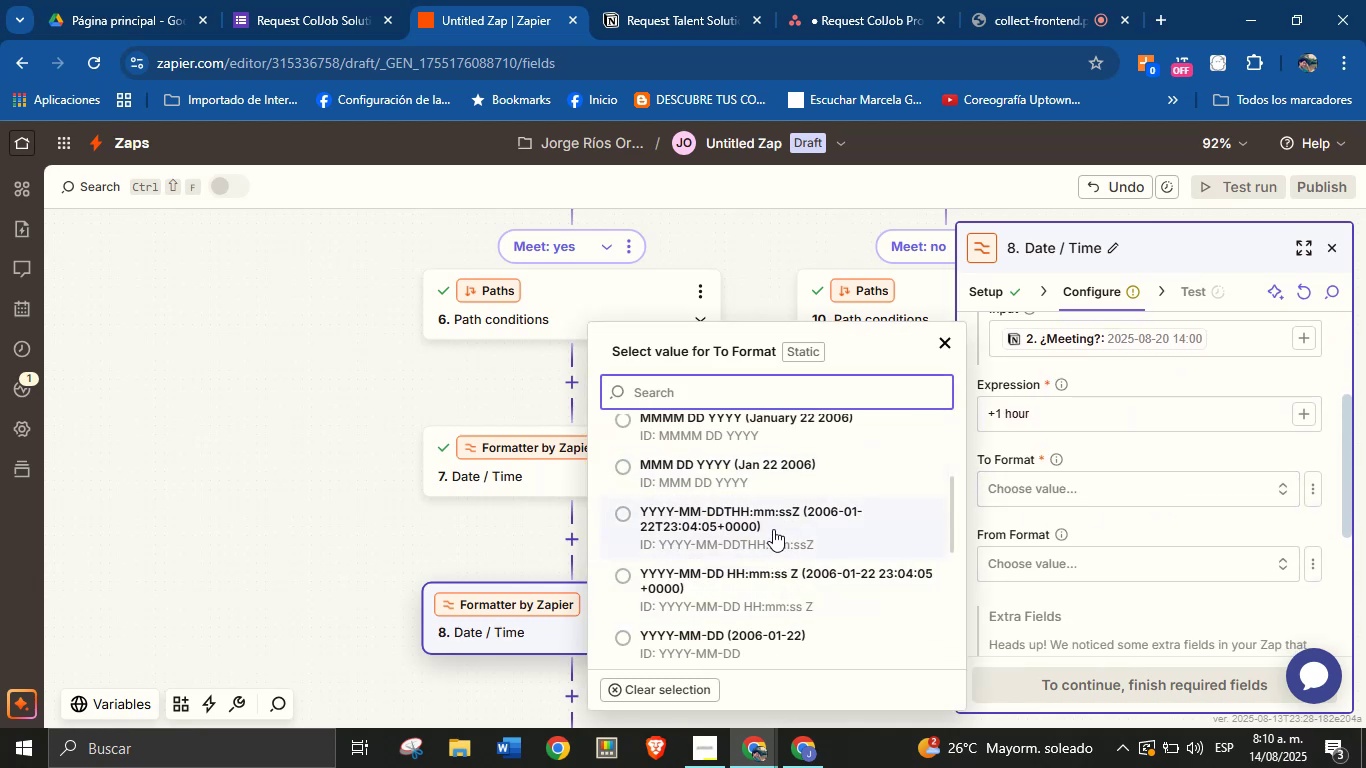 
left_click([773, 529])
 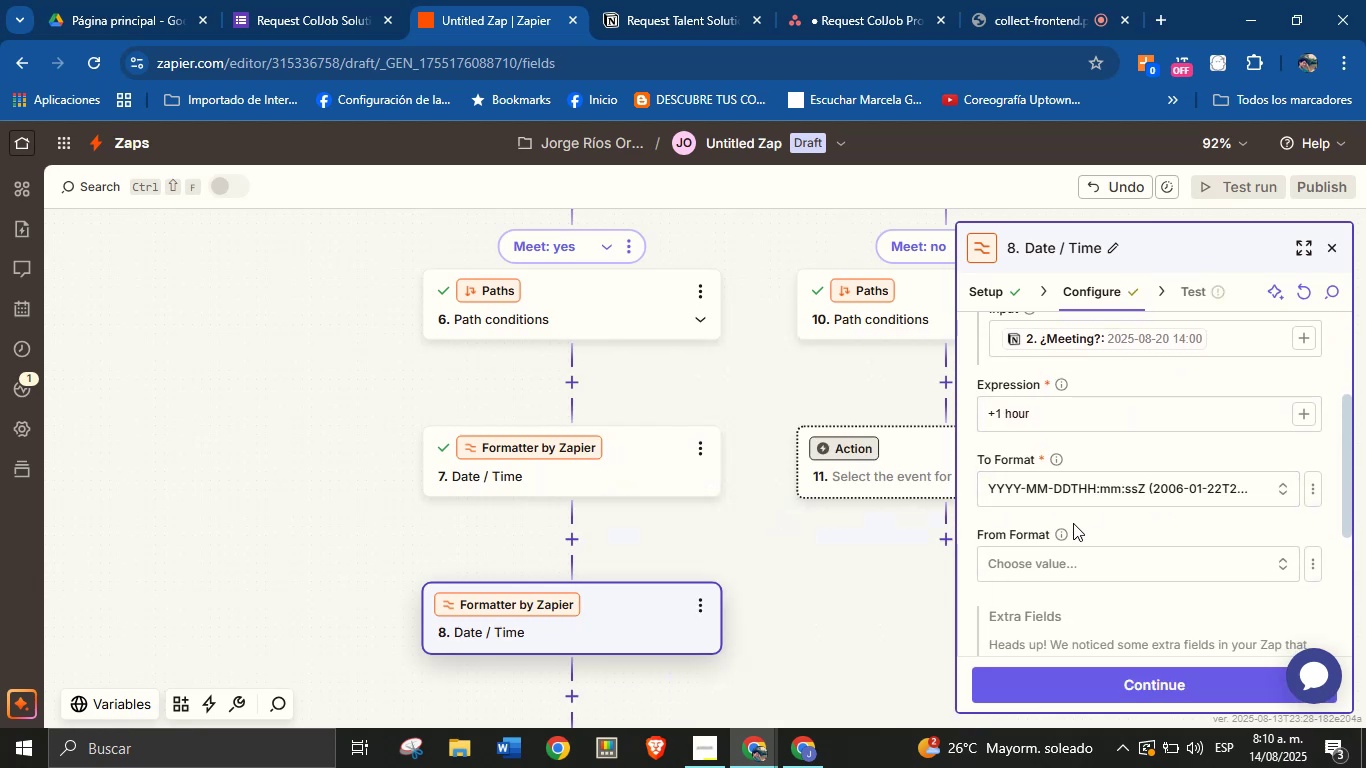 
left_click([1085, 523])
 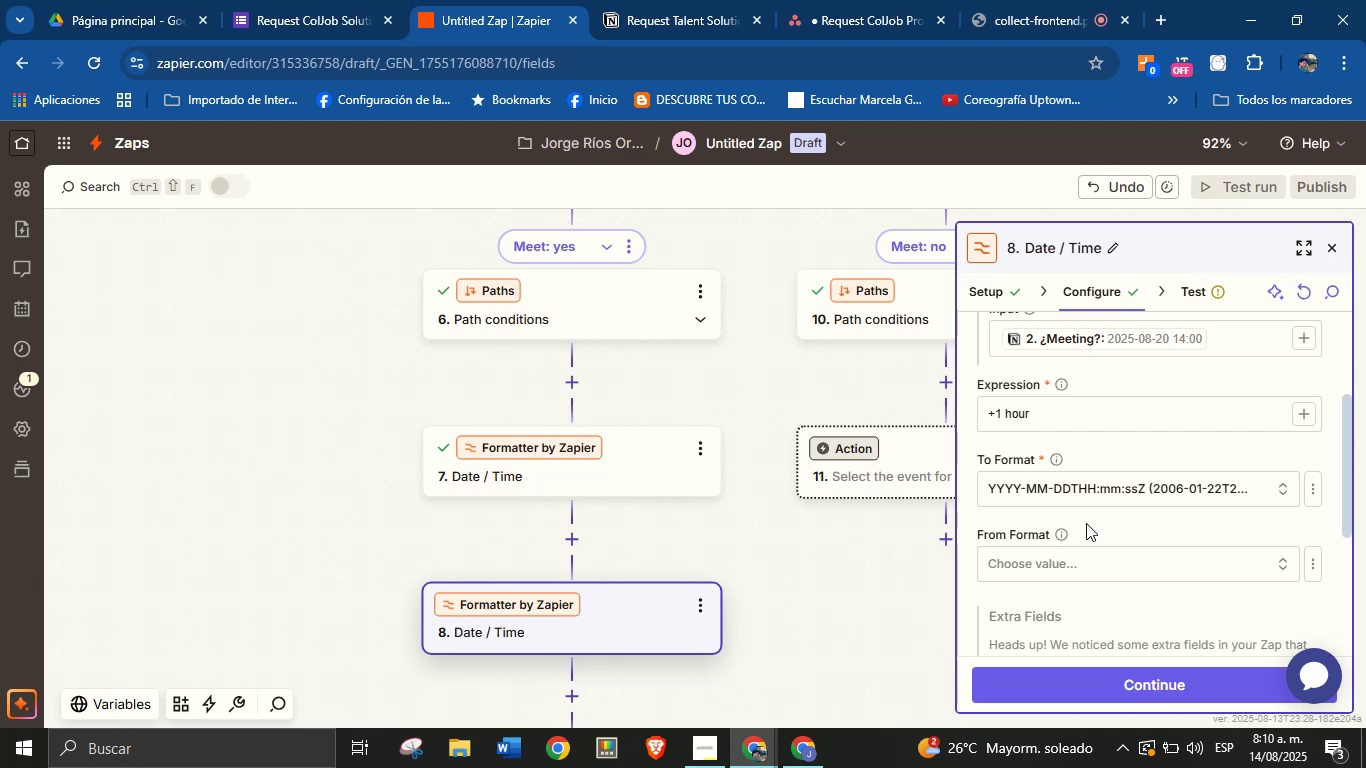 
scroll: coordinate [1088, 519], scroll_direction: down, amount: 8.0
 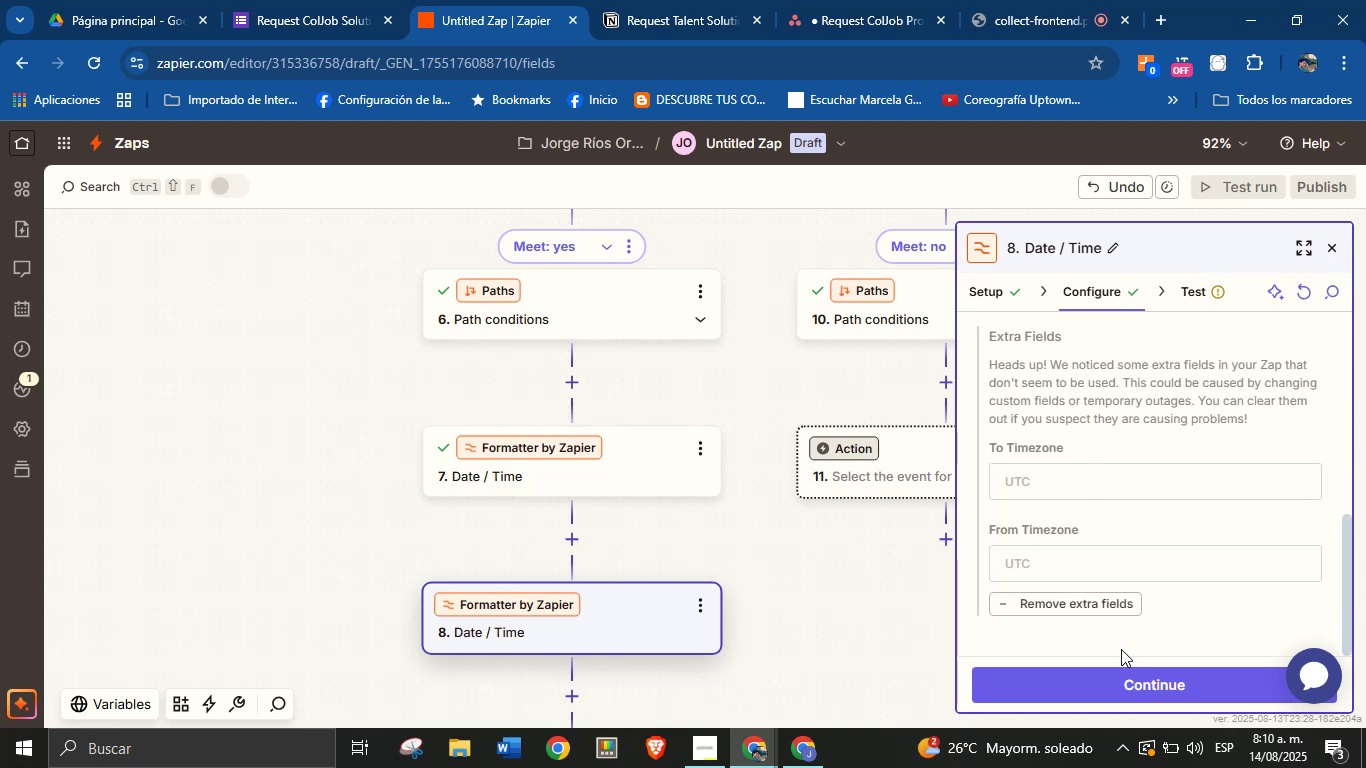 
left_click([1145, 679])
 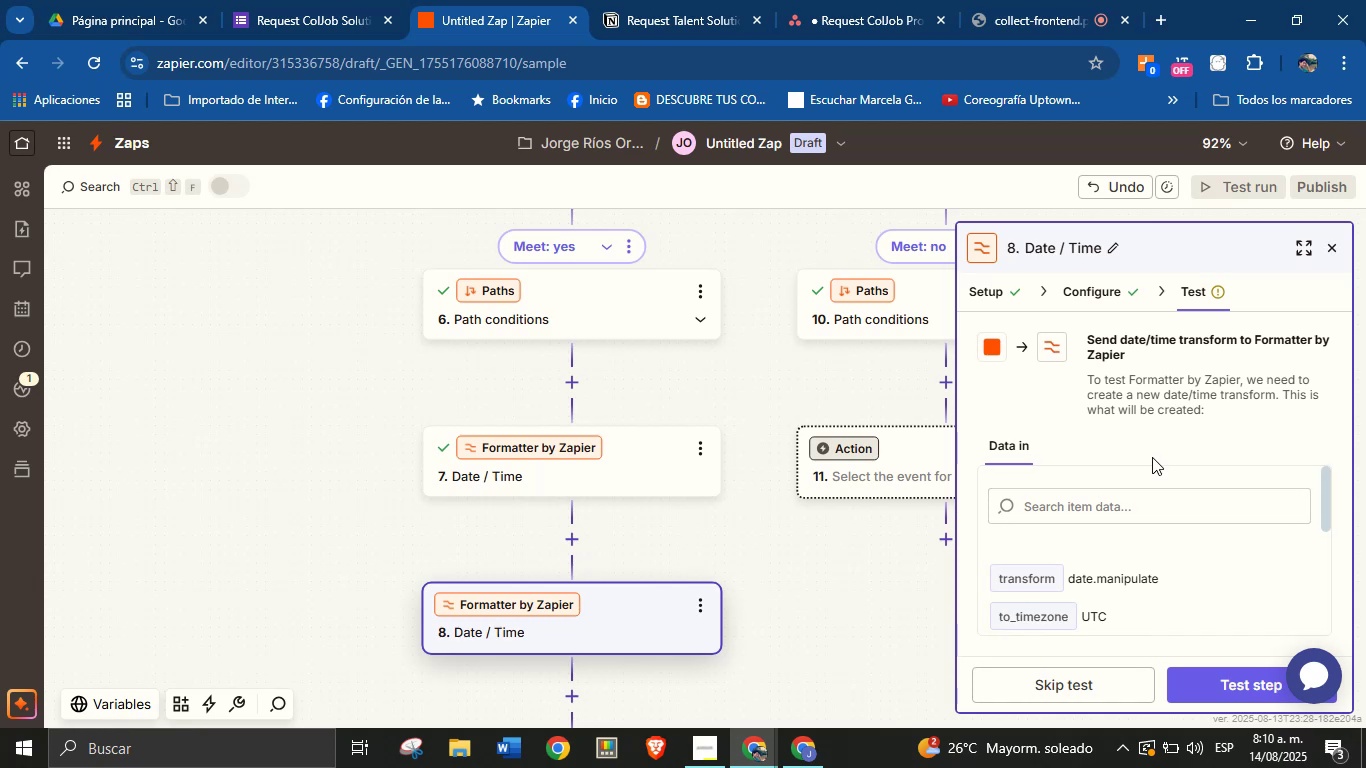 
wait(14.27)
 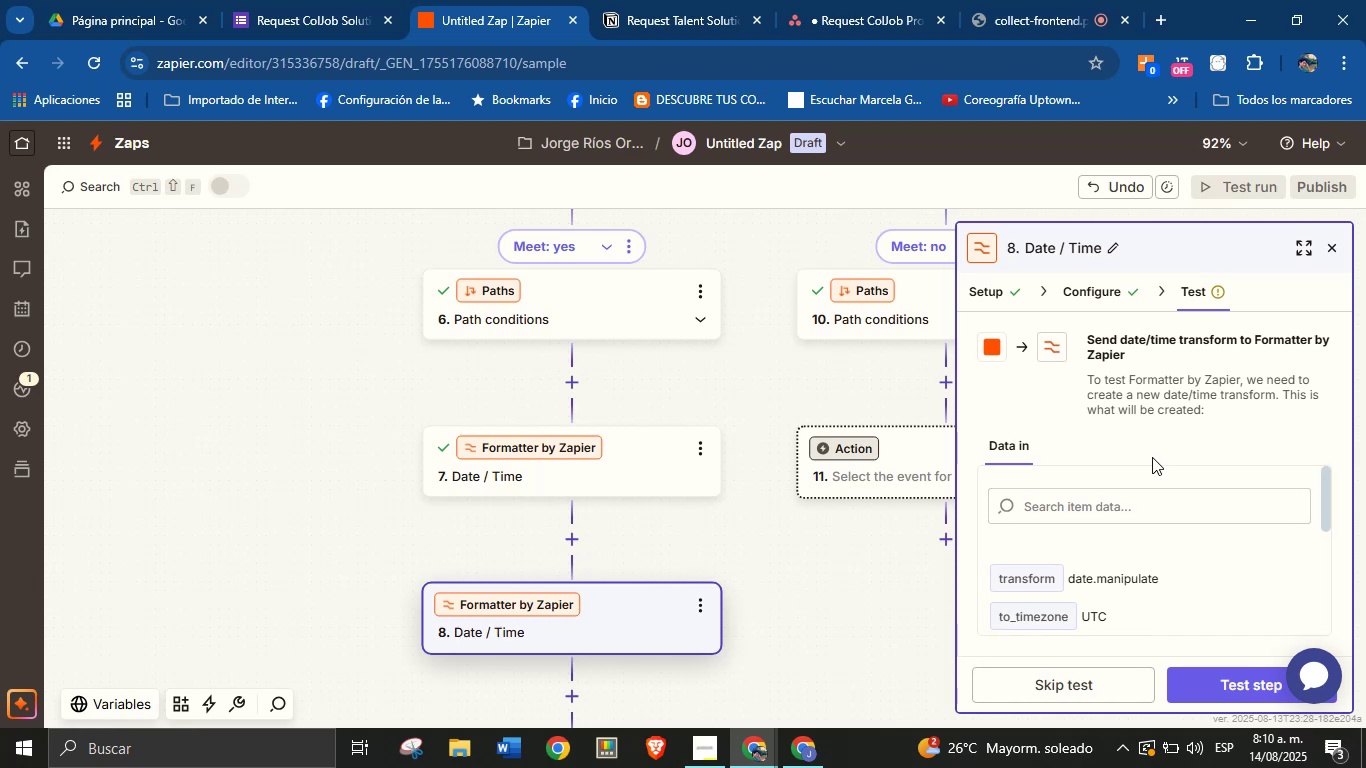 
left_click([1200, 678])
 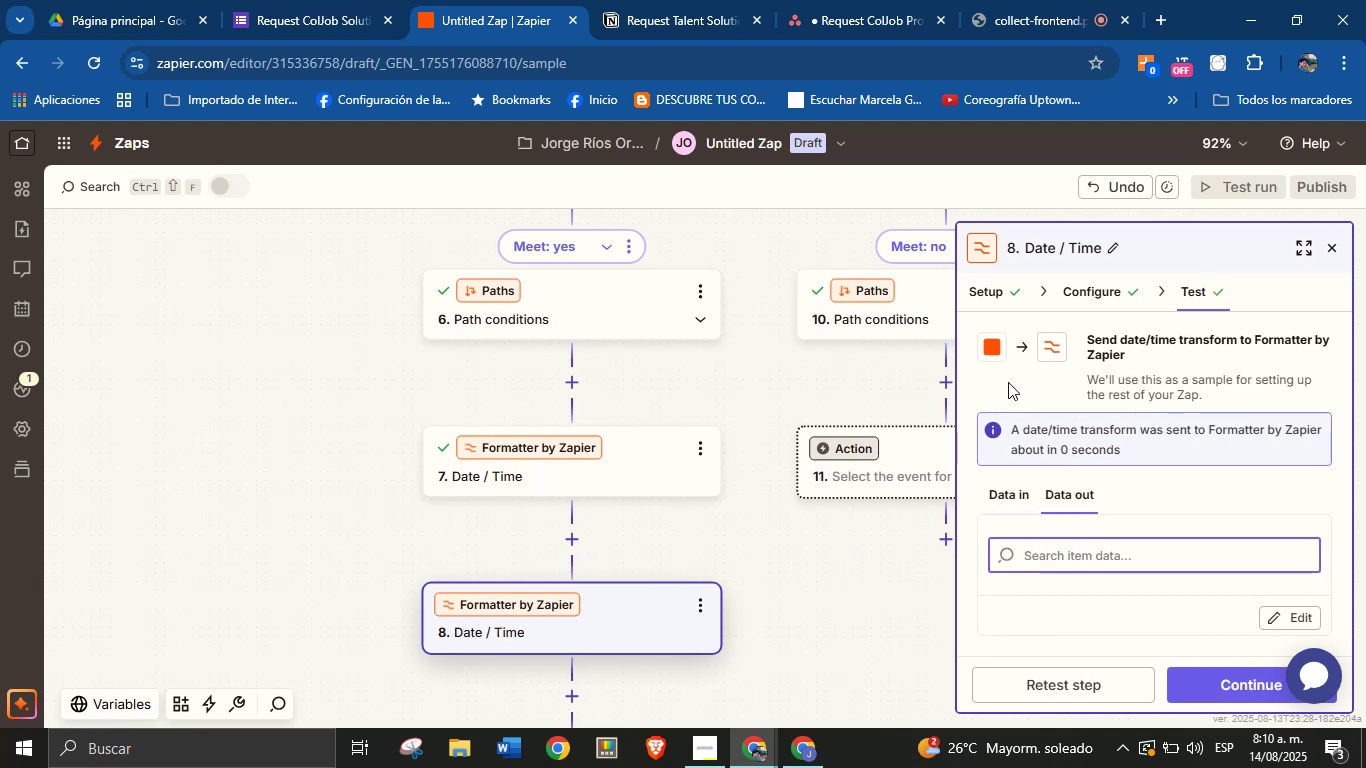 
left_click([1094, 291])
 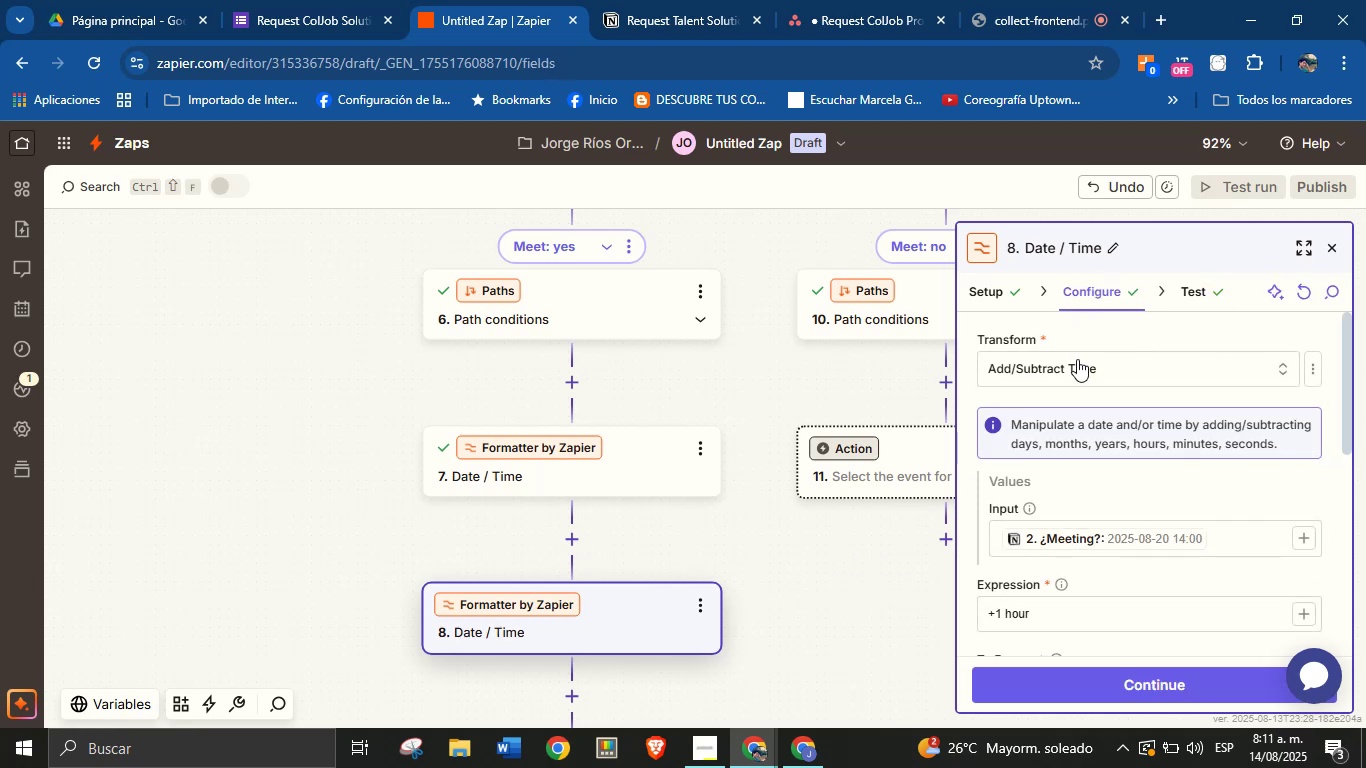 
left_click_drag(start_coordinate=[821, 637], to_coordinate=[820, 516])
 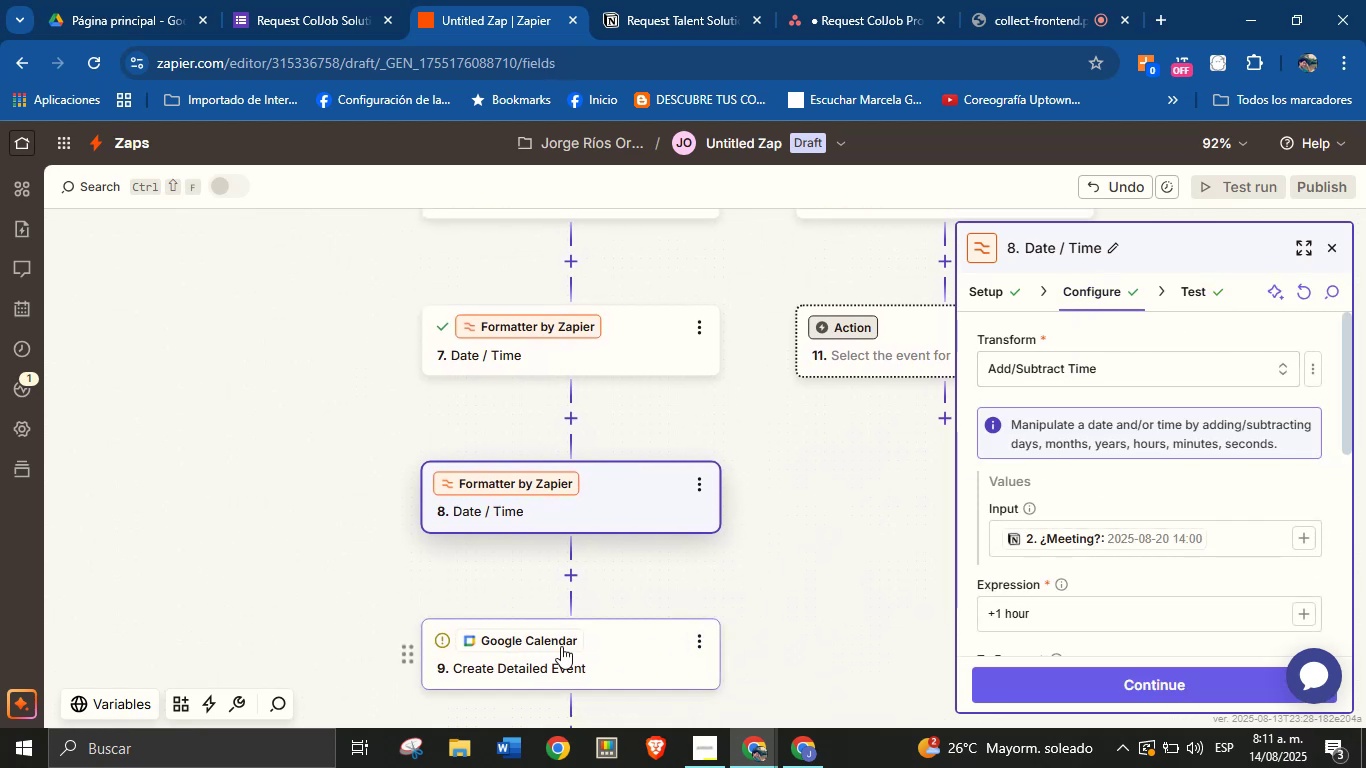 
left_click([592, 637])
 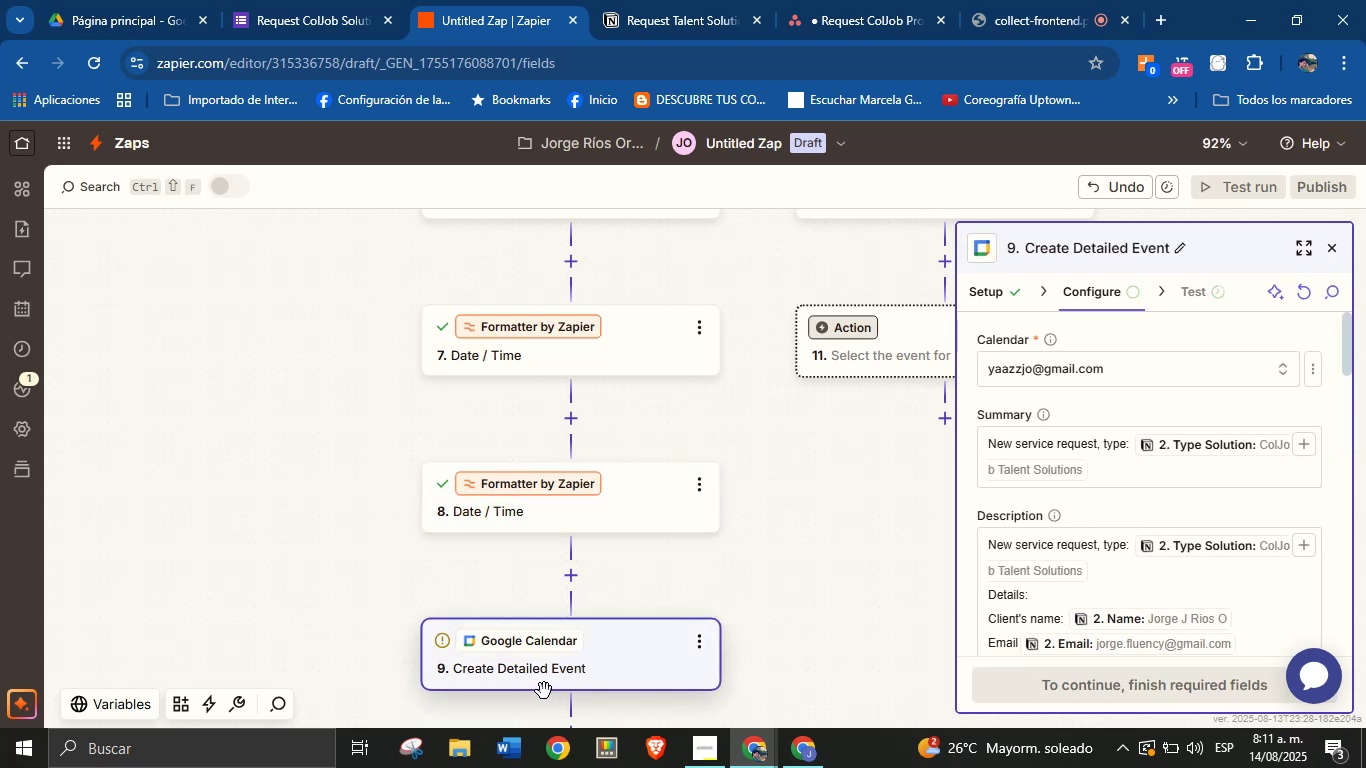 
wait(13.39)
 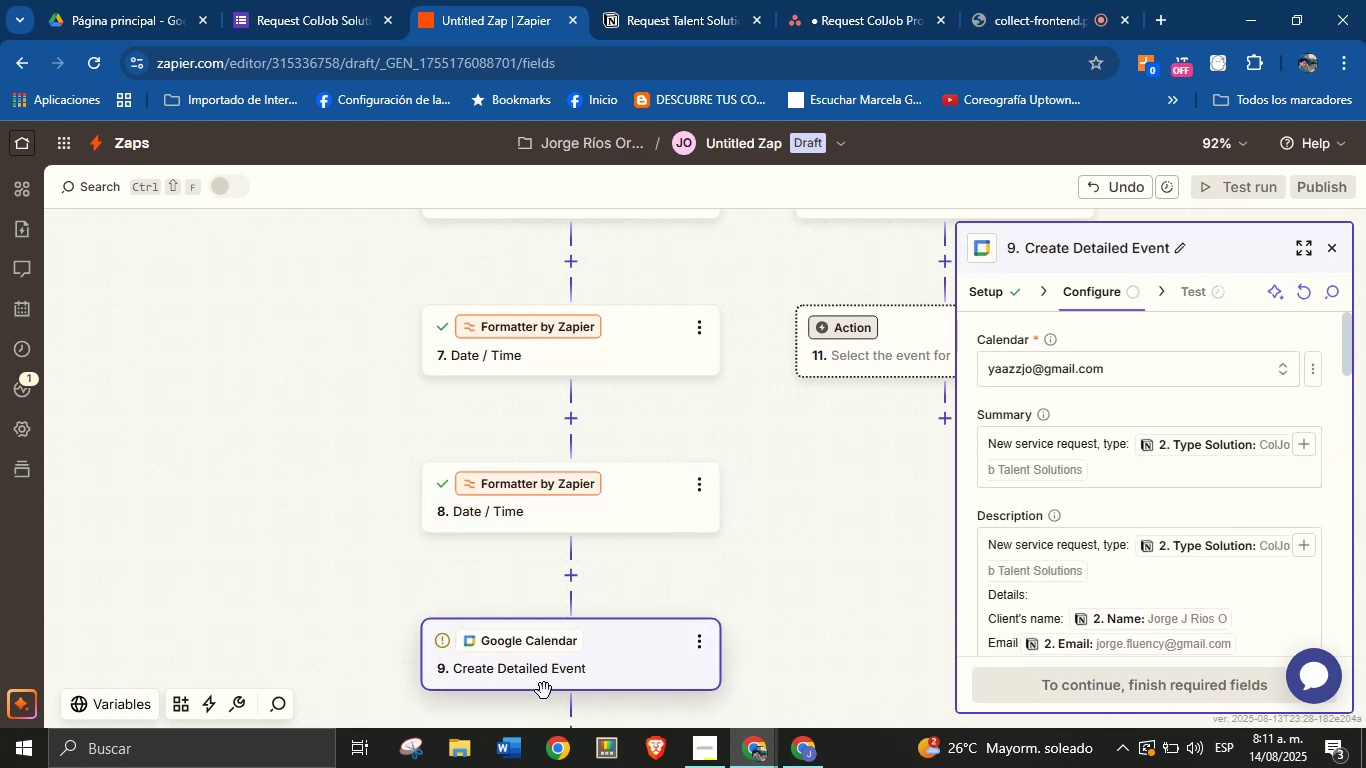 
scroll: coordinate [1157, 488], scroll_direction: down, amount: 5.0
 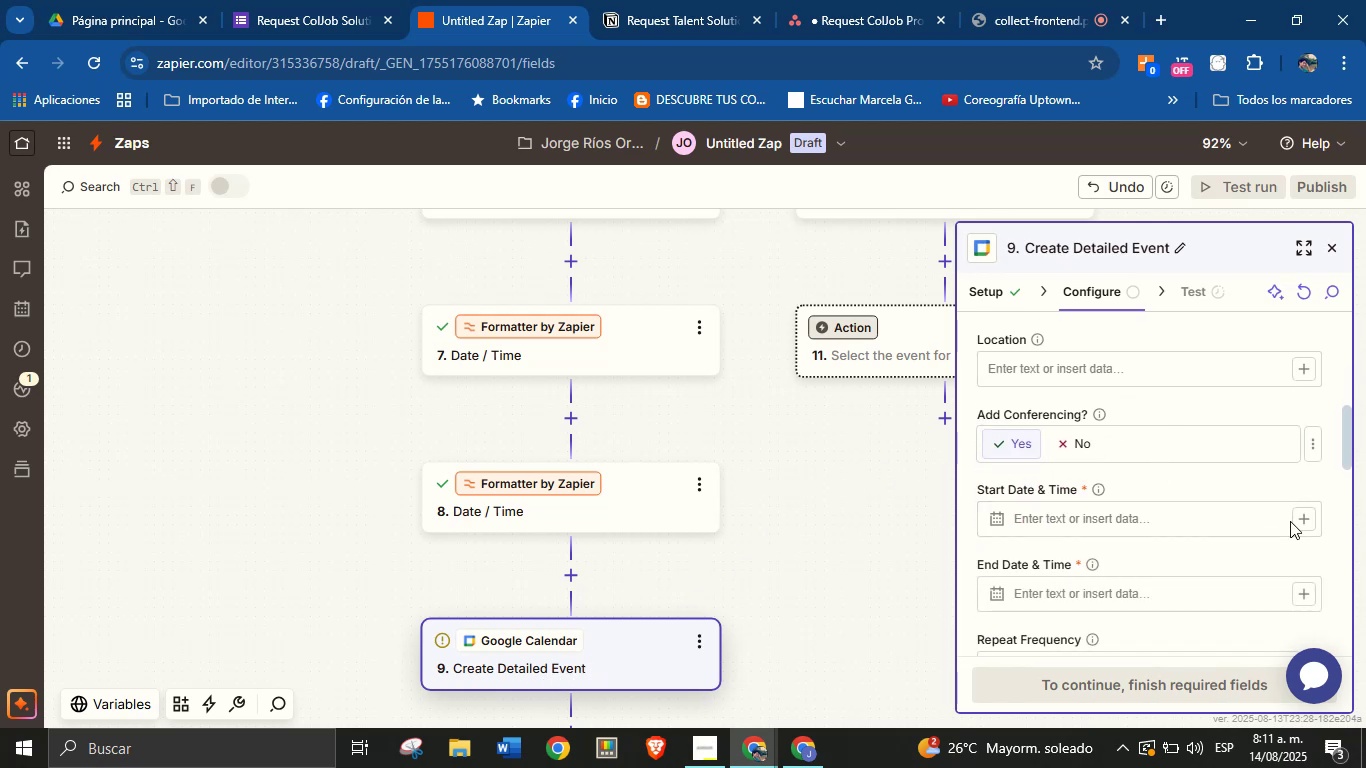 
left_click([1296, 522])
 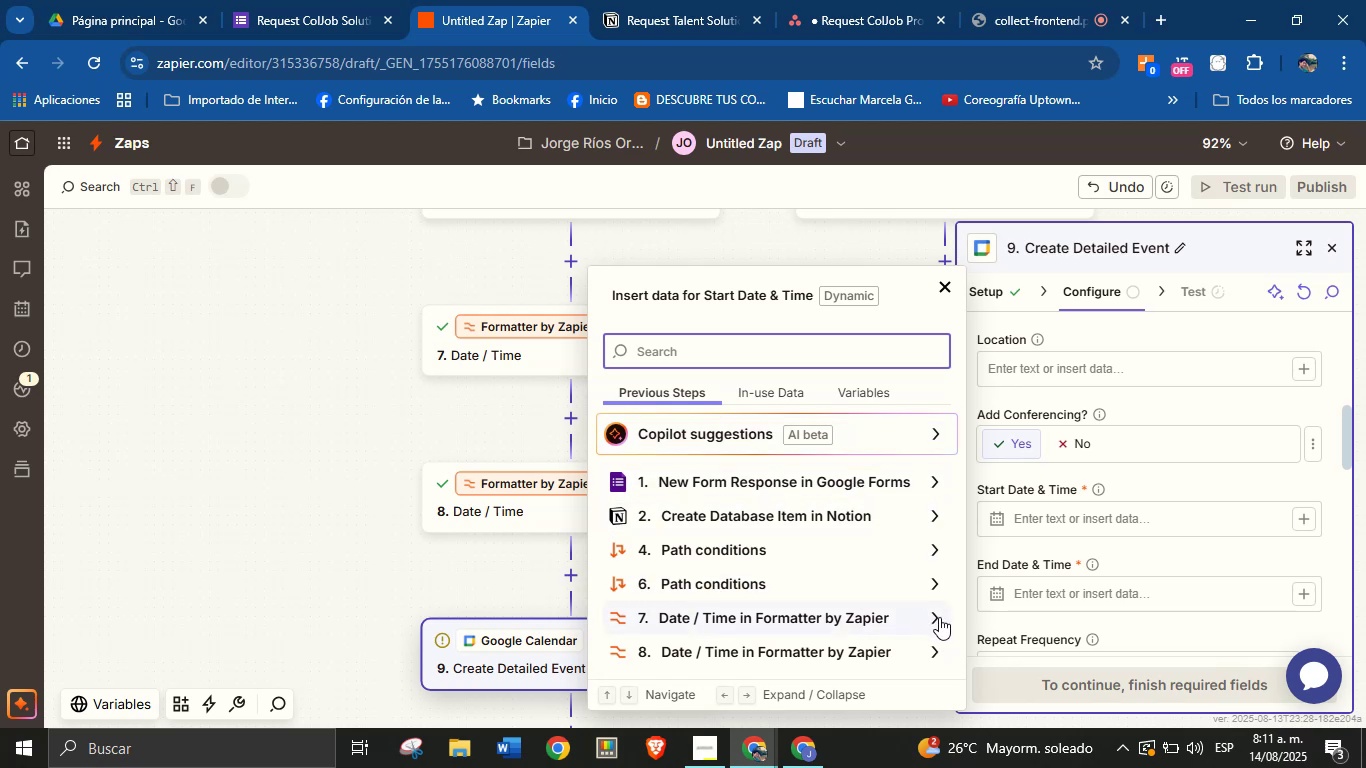 
wait(7.31)
 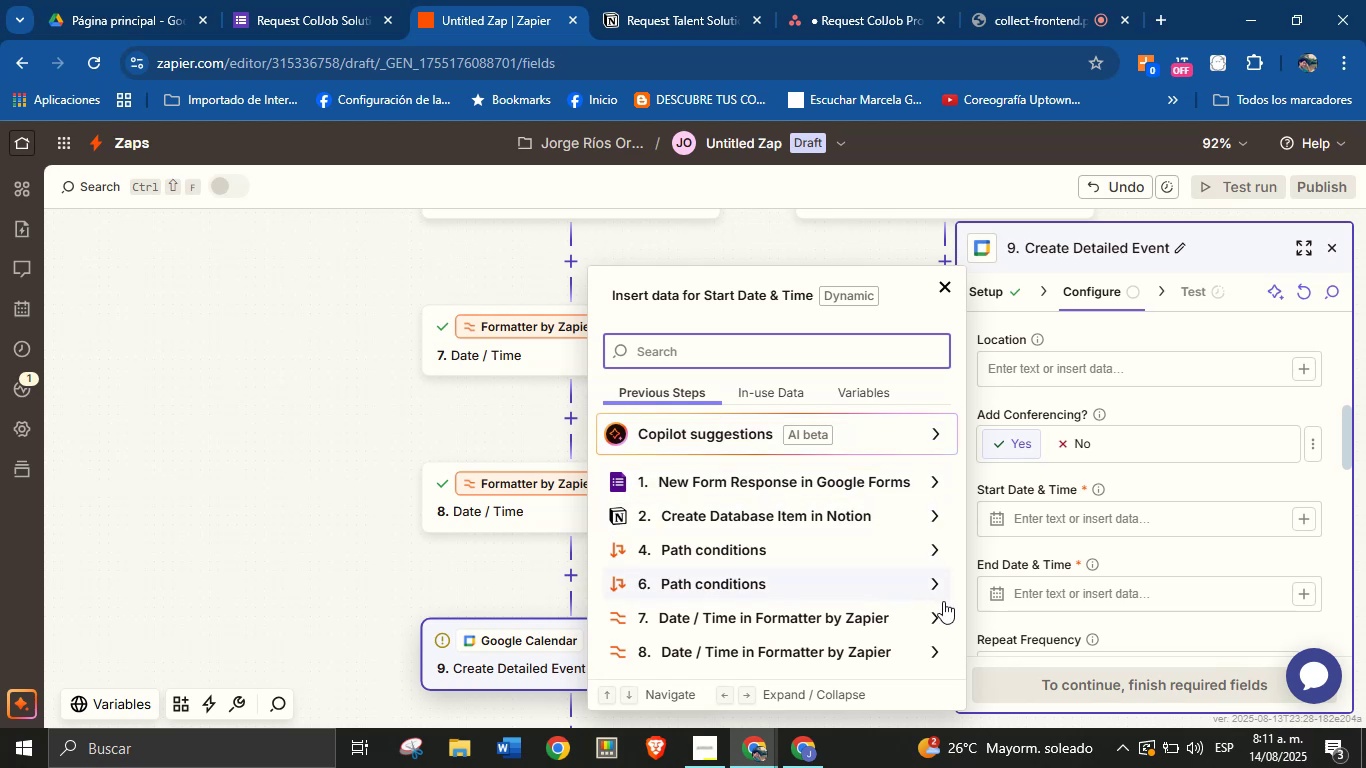 
left_click([937, 613])
 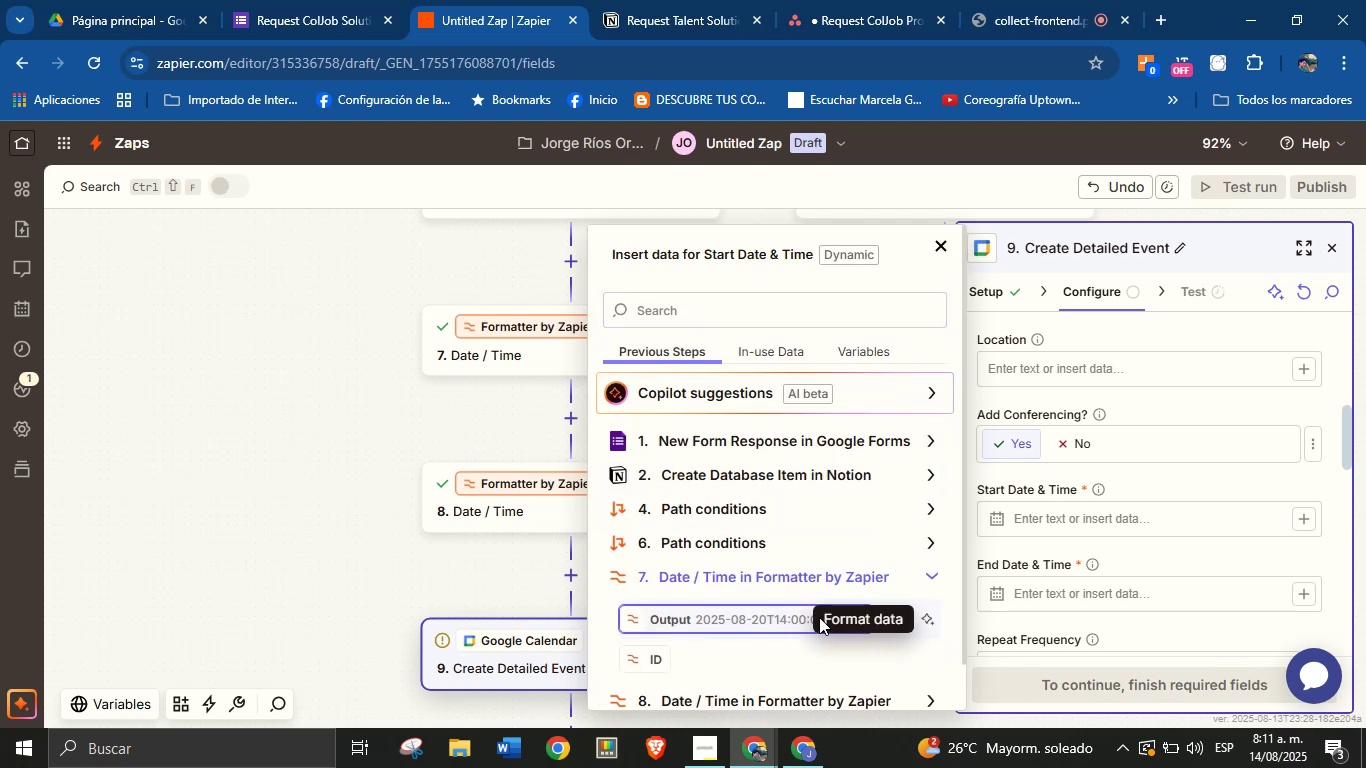 
left_click([729, 624])
 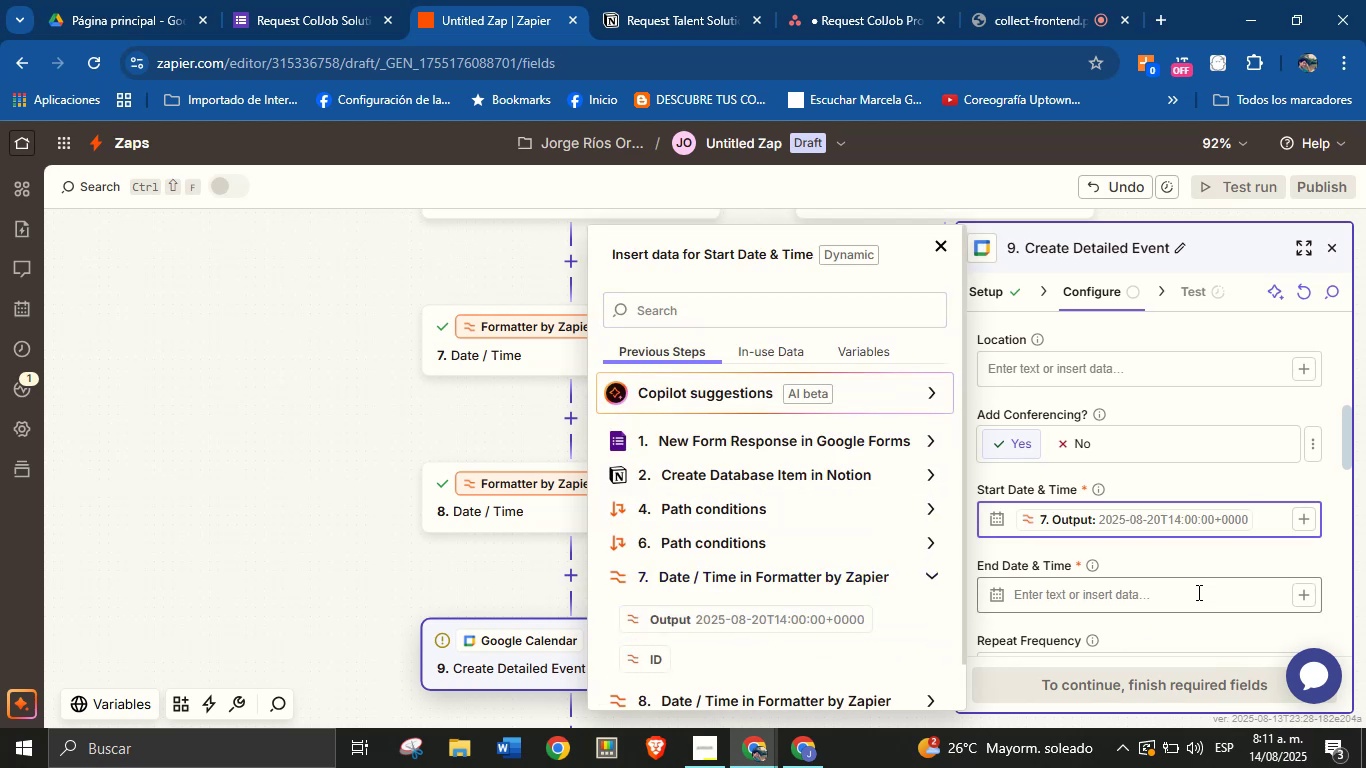 
left_click([1202, 577])
 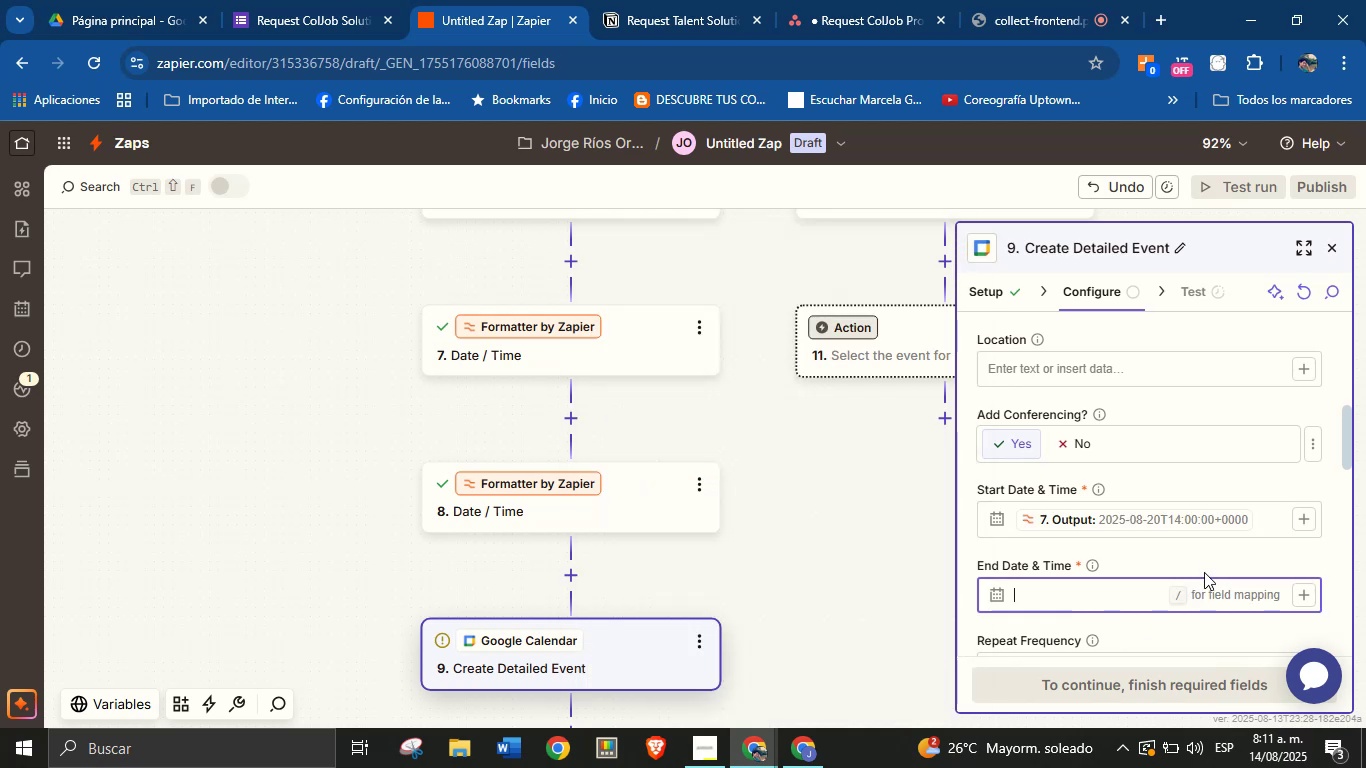 
left_click([1204, 570])
 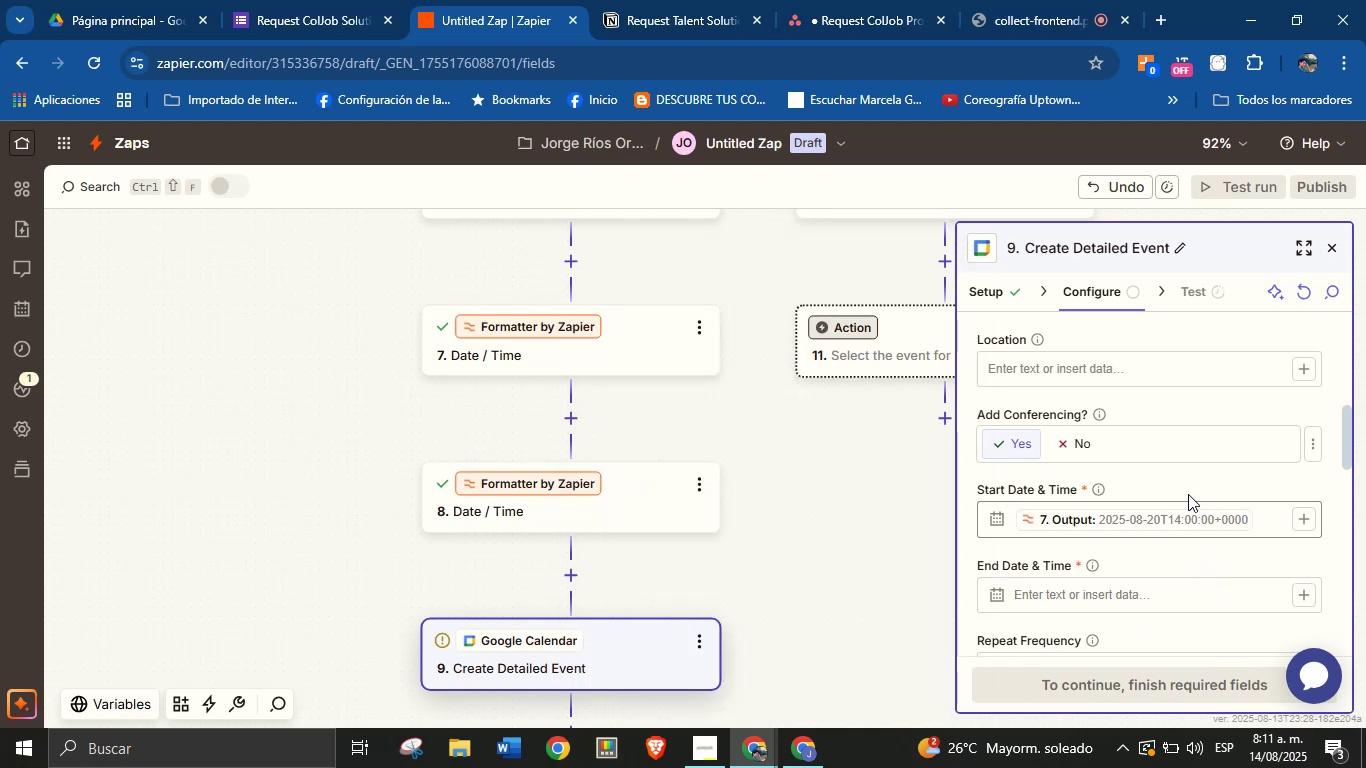 
scroll: coordinate [1203, 470], scroll_direction: down, amount: 2.0
 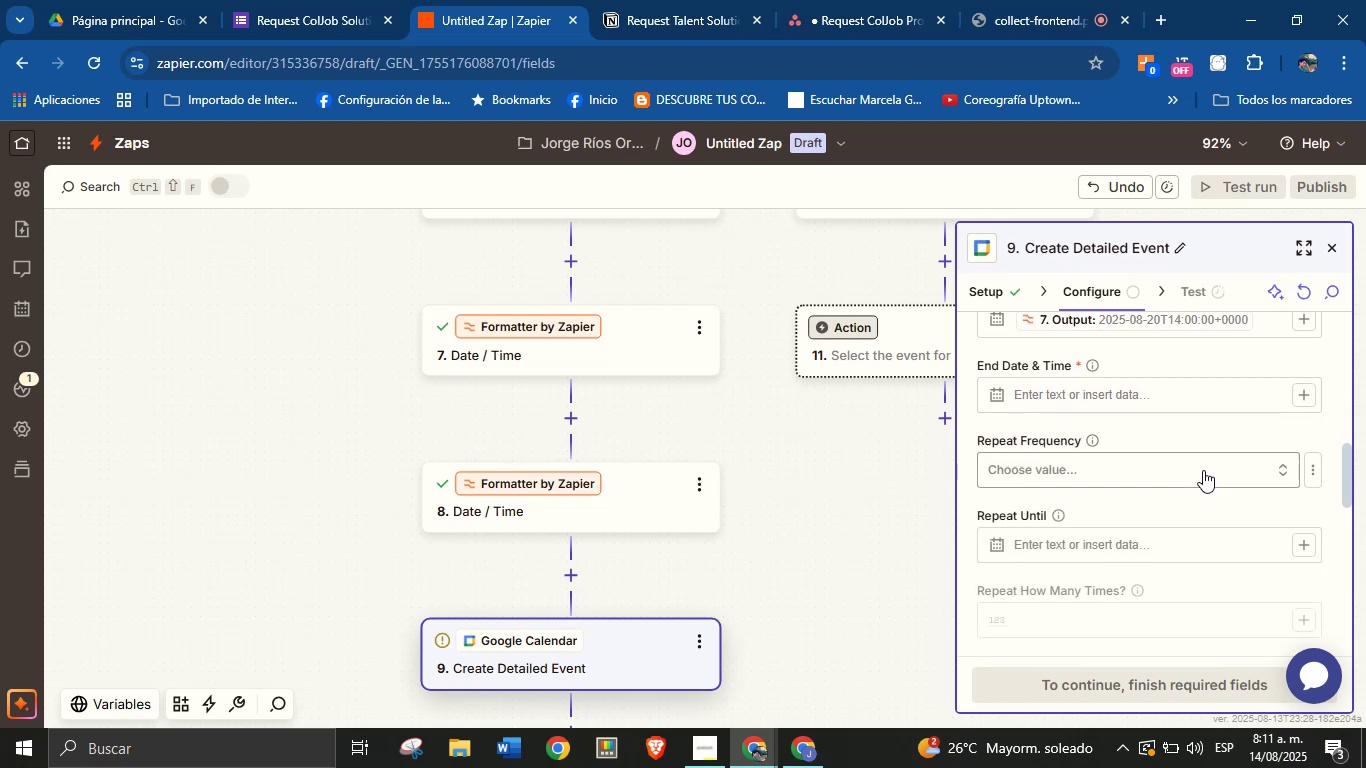 
scroll: coordinate [1203, 470], scroll_direction: up, amount: 1.0
 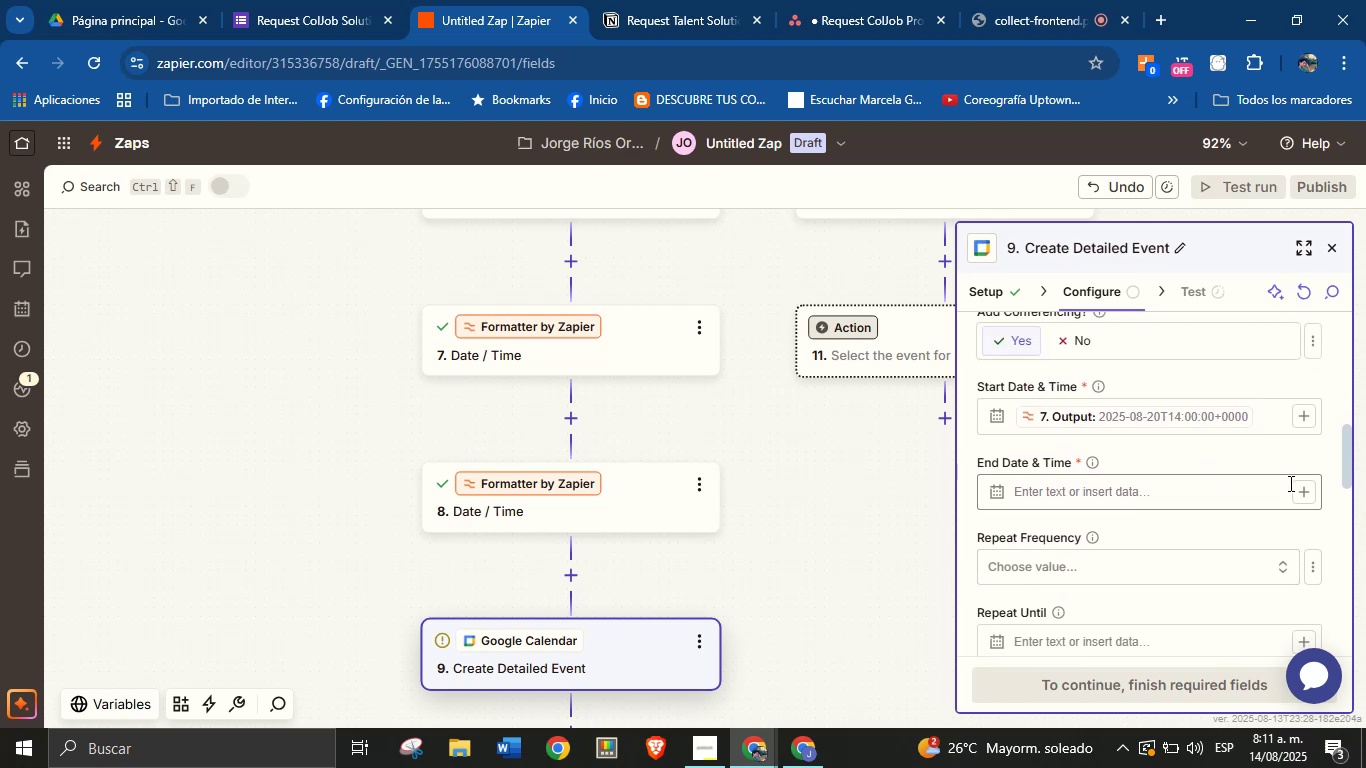 
left_click([1293, 492])
 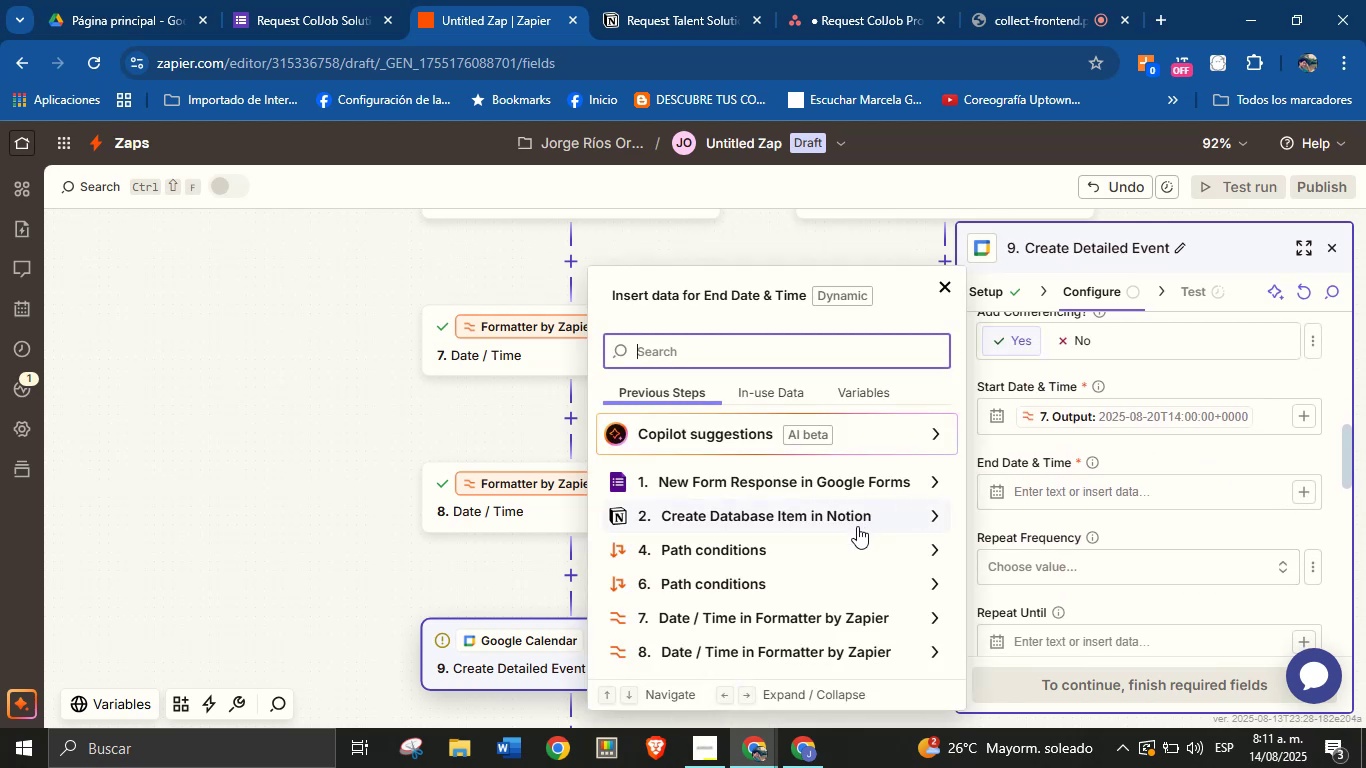 
wait(6.25)
 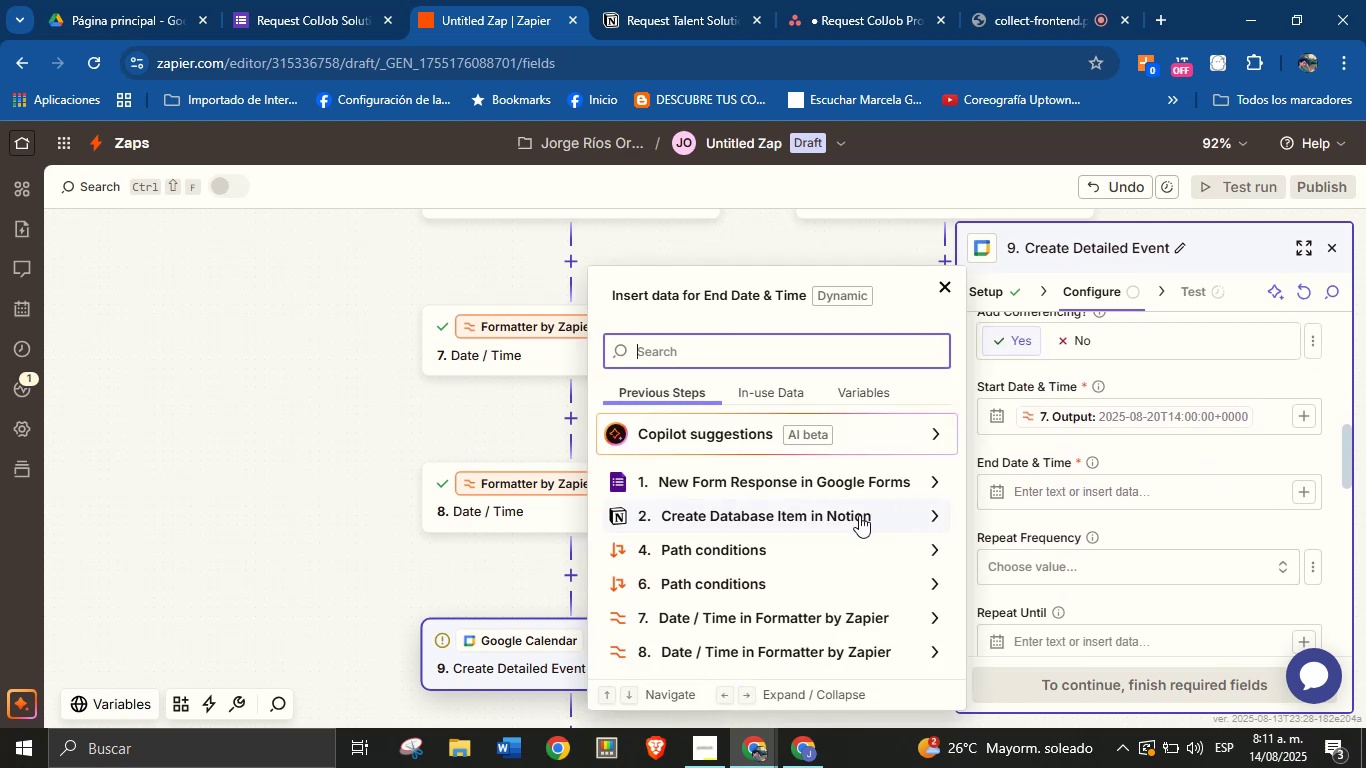 
left_click([934, 578])
 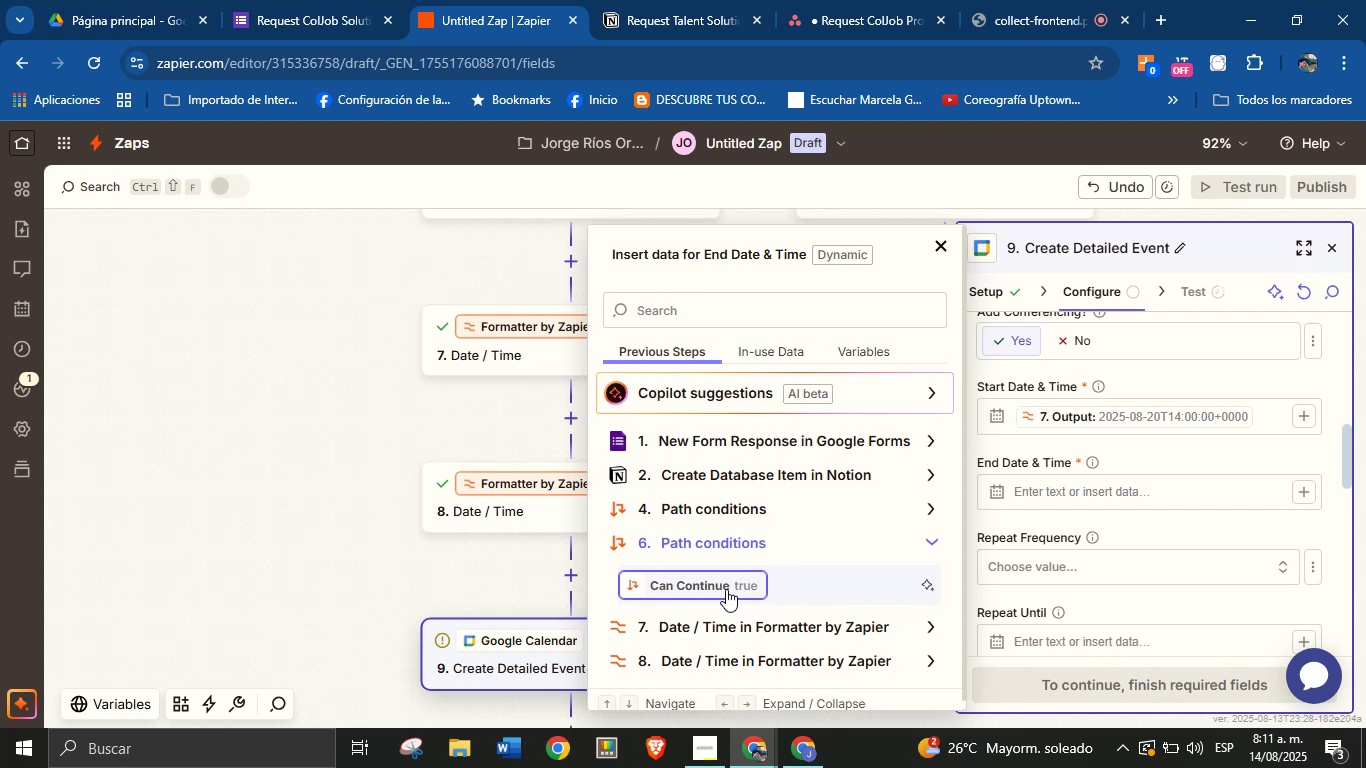 
left_click([926, 541])
 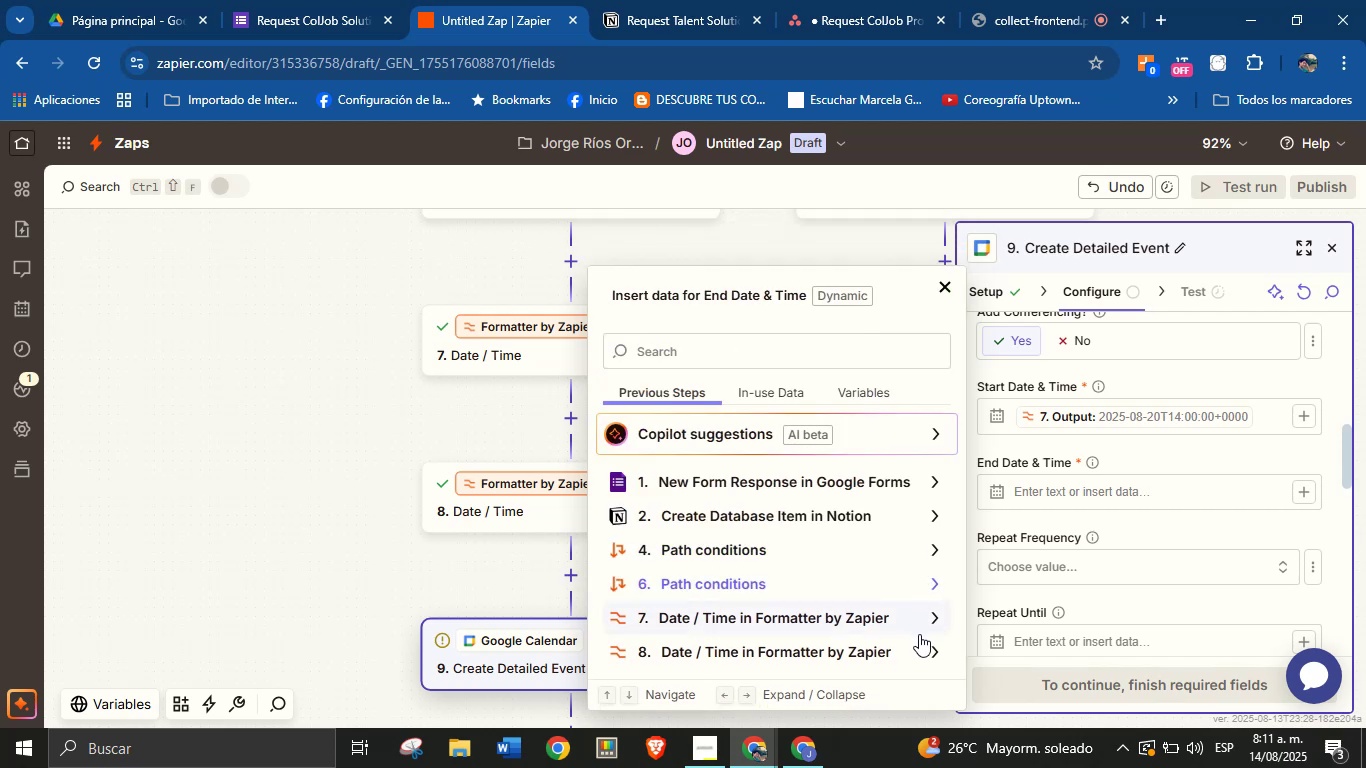 
left_click([928, 647])
 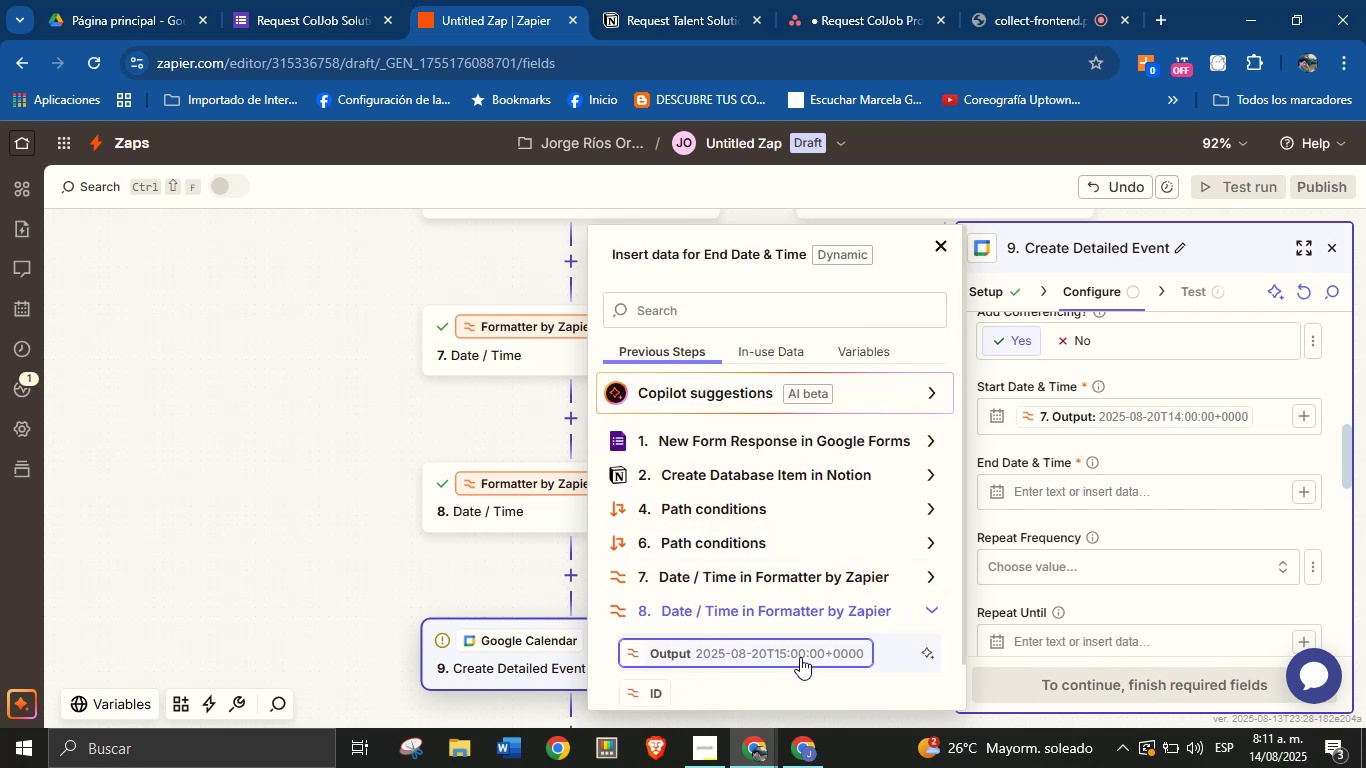 
left_click([800, 657])
 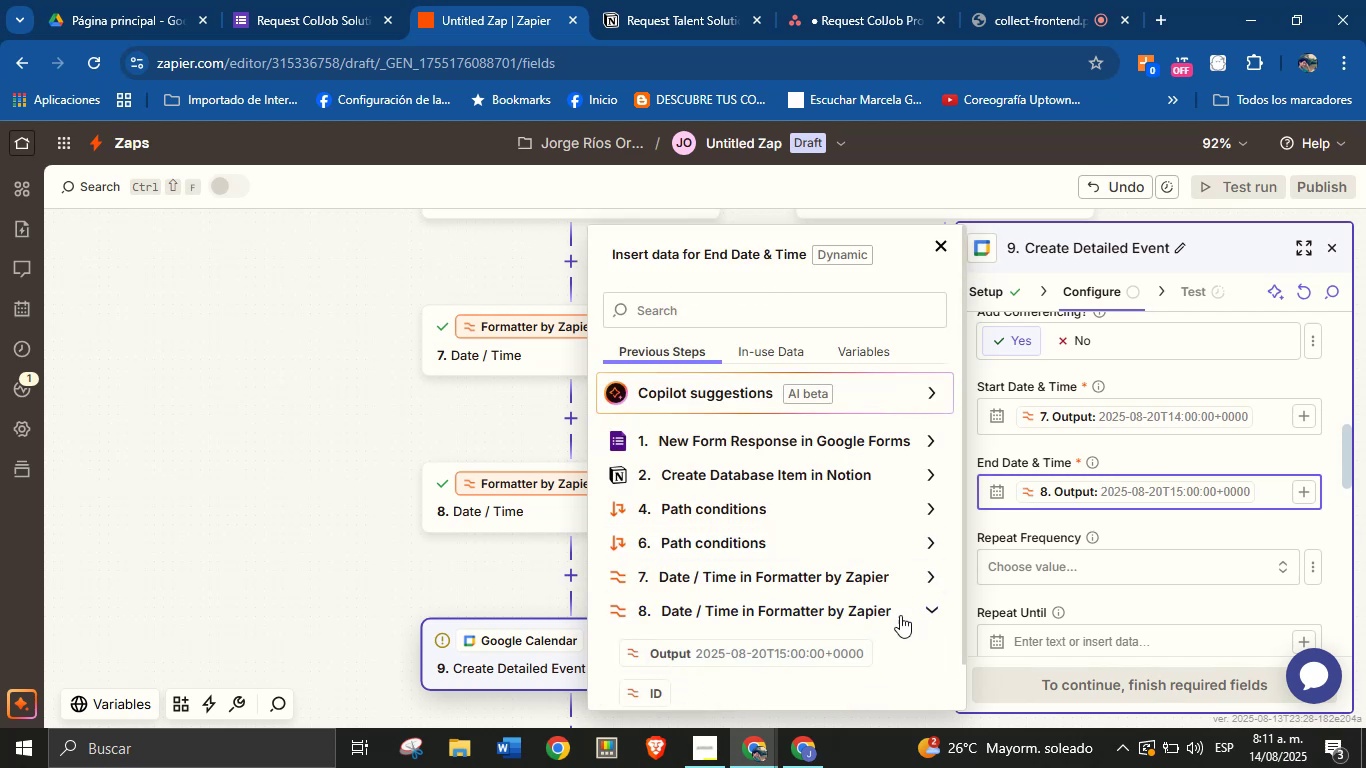 
left_click([1139, 522])
 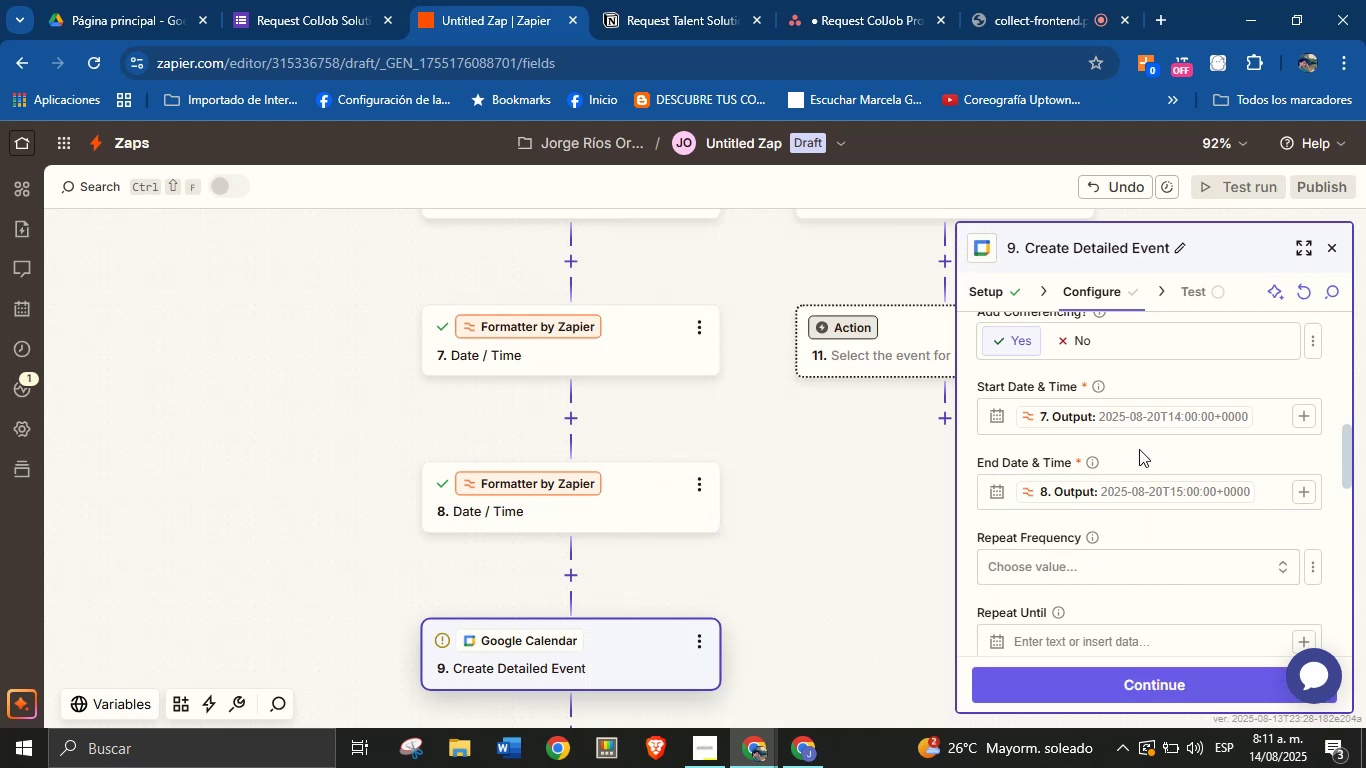 
scroll: coordinate [1139, 441], scroll_direction: up, amount: 1.0
 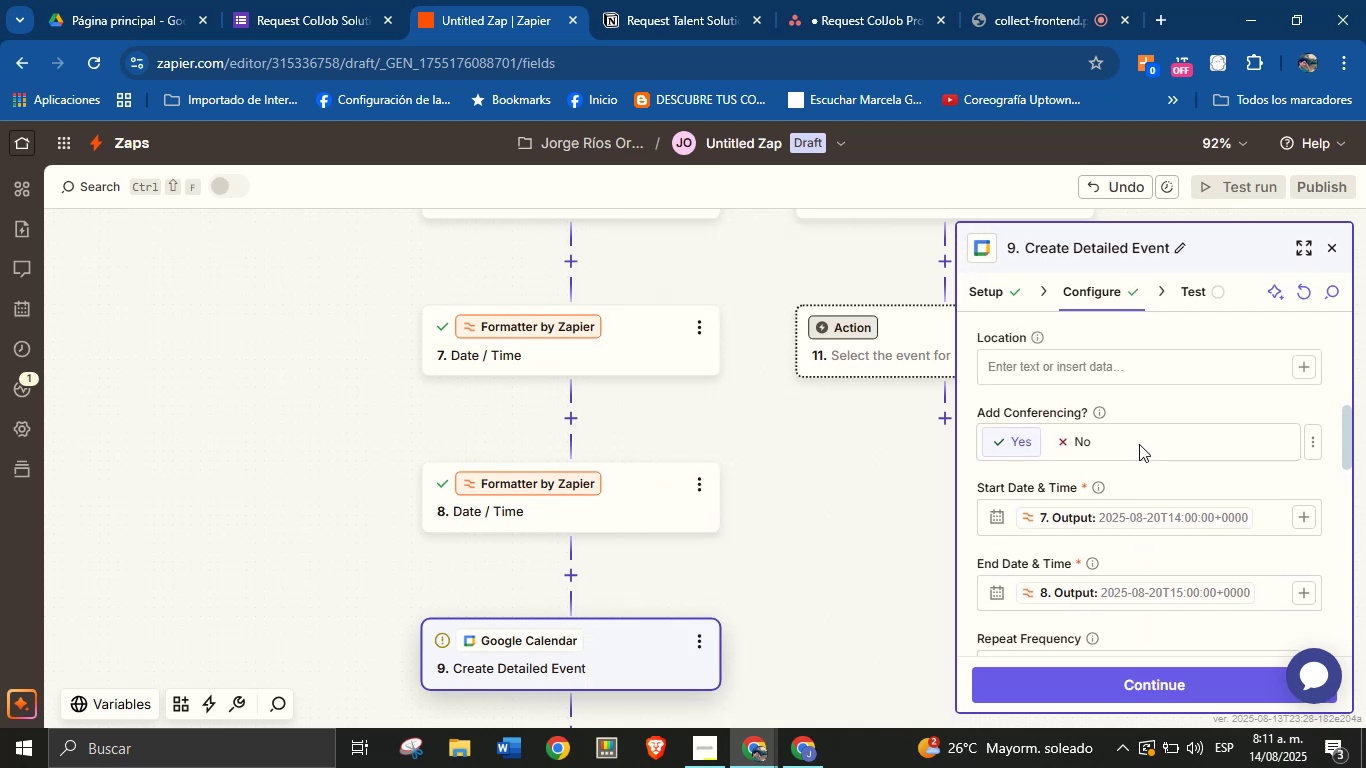 
scroll: coordinate [1146, 472], scroll_direction: down, amount: 3.0
 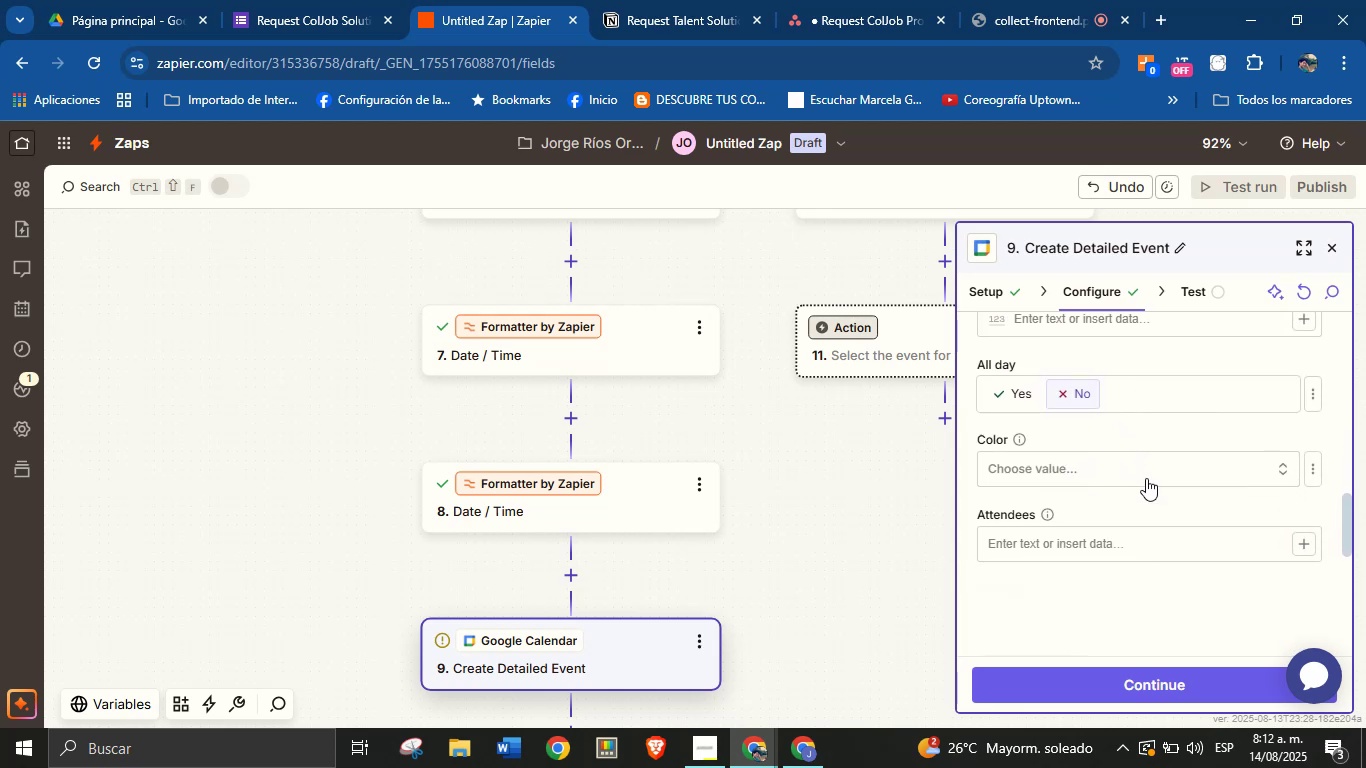 
scroll: coordinate [1146, 481], scroll_direction: up, amount: 1.0
 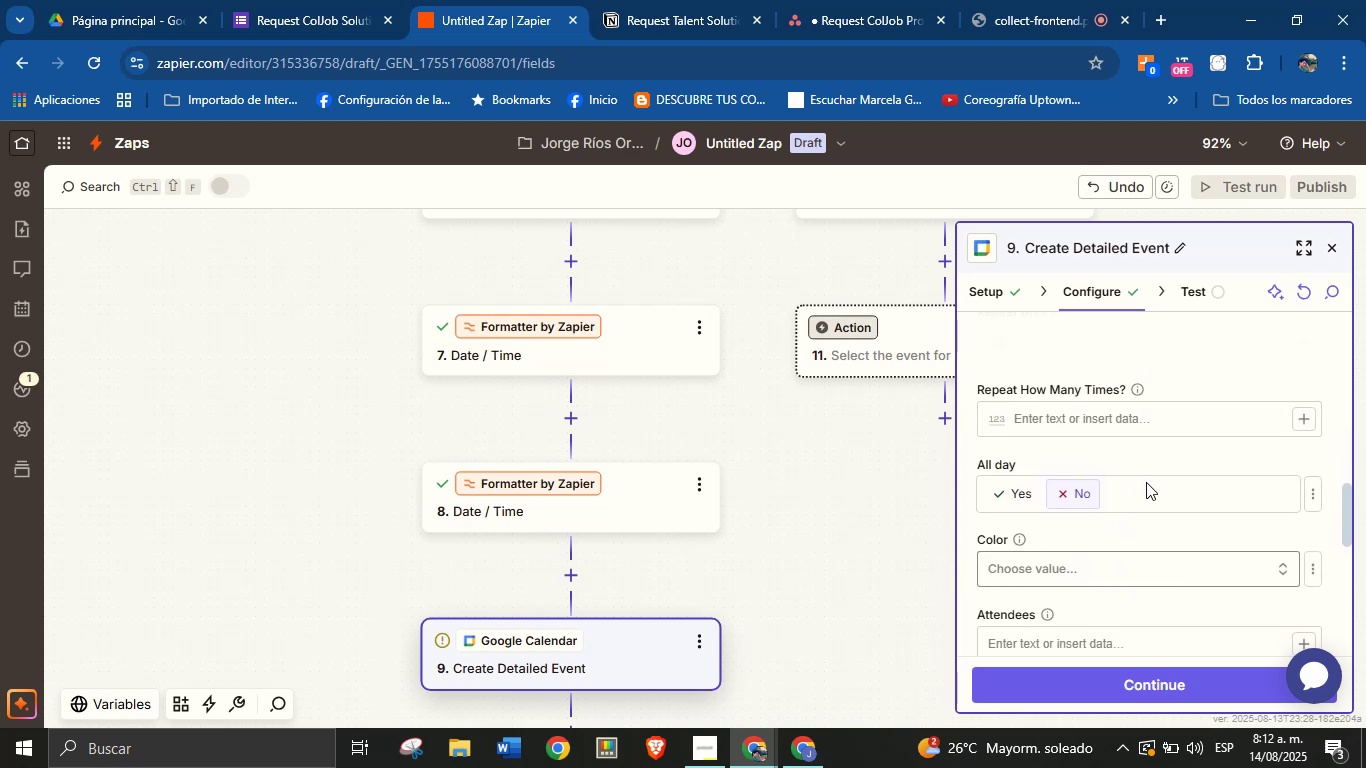 
scroll: coordinate [1133, 544], scroll_direction: down, amount: 1.0
 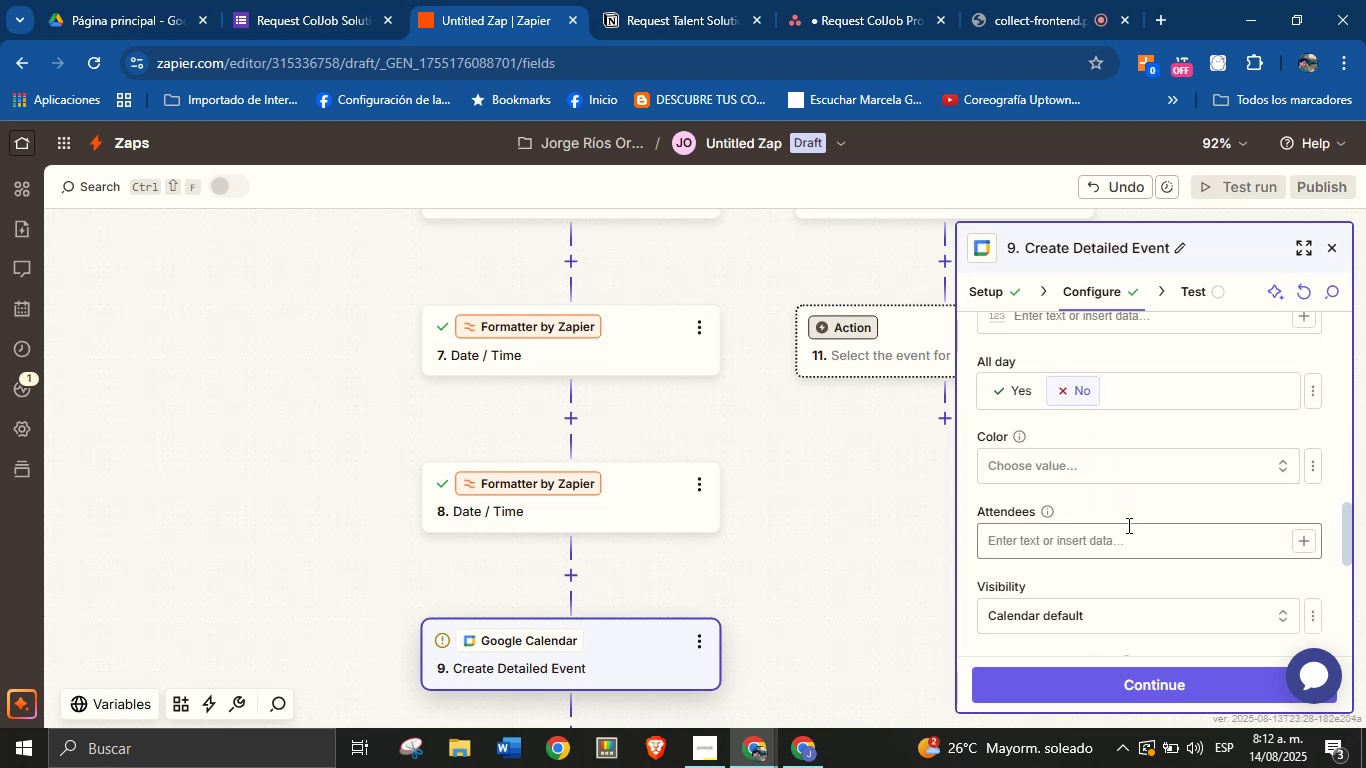 
left_click([1126, 538])
 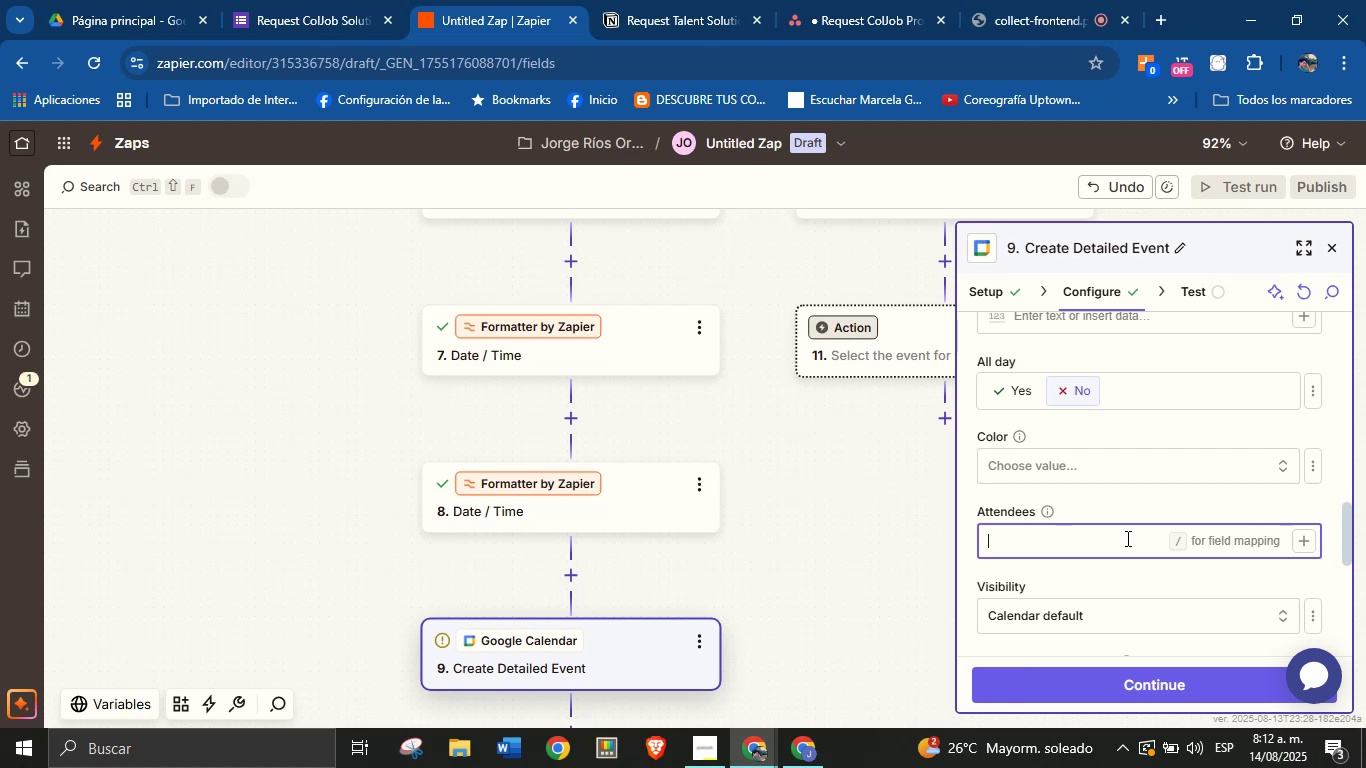 
wait(7.71)
 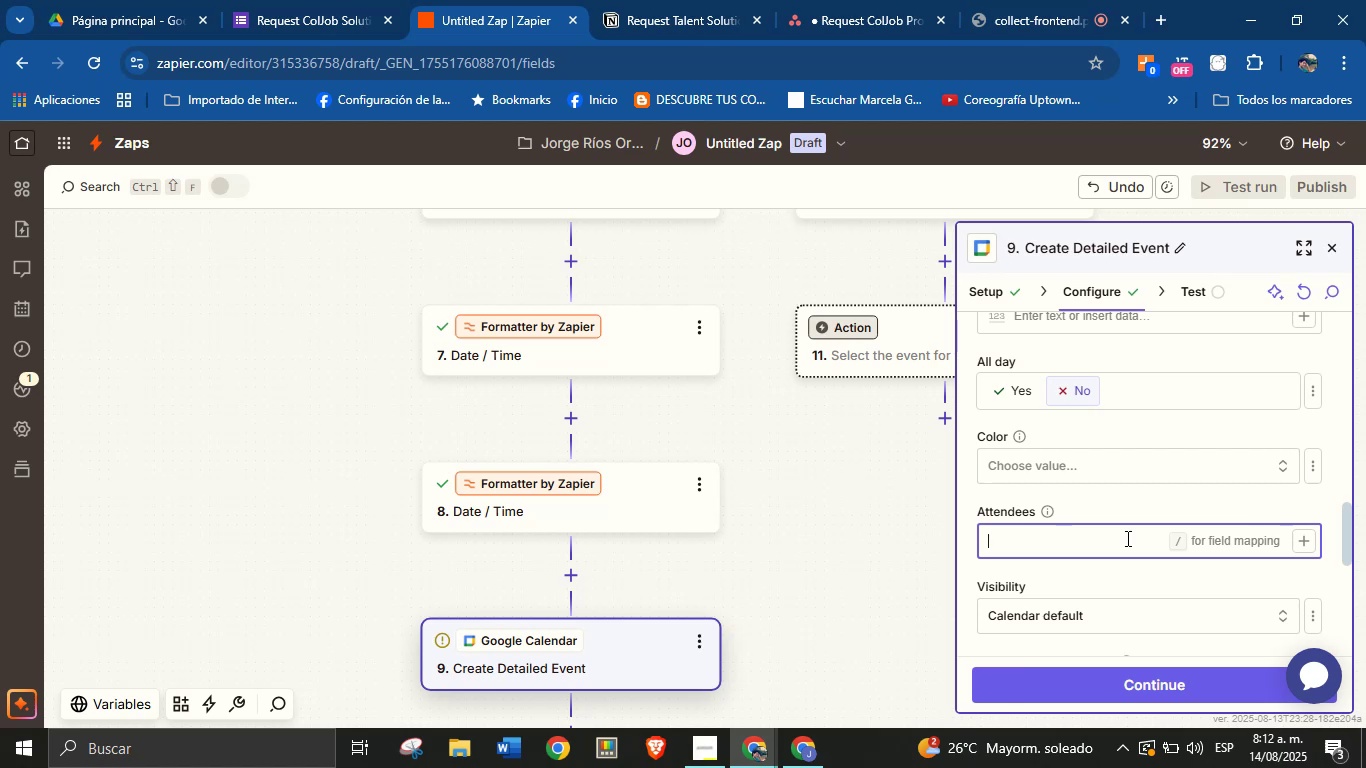 
key(CapsLock)
 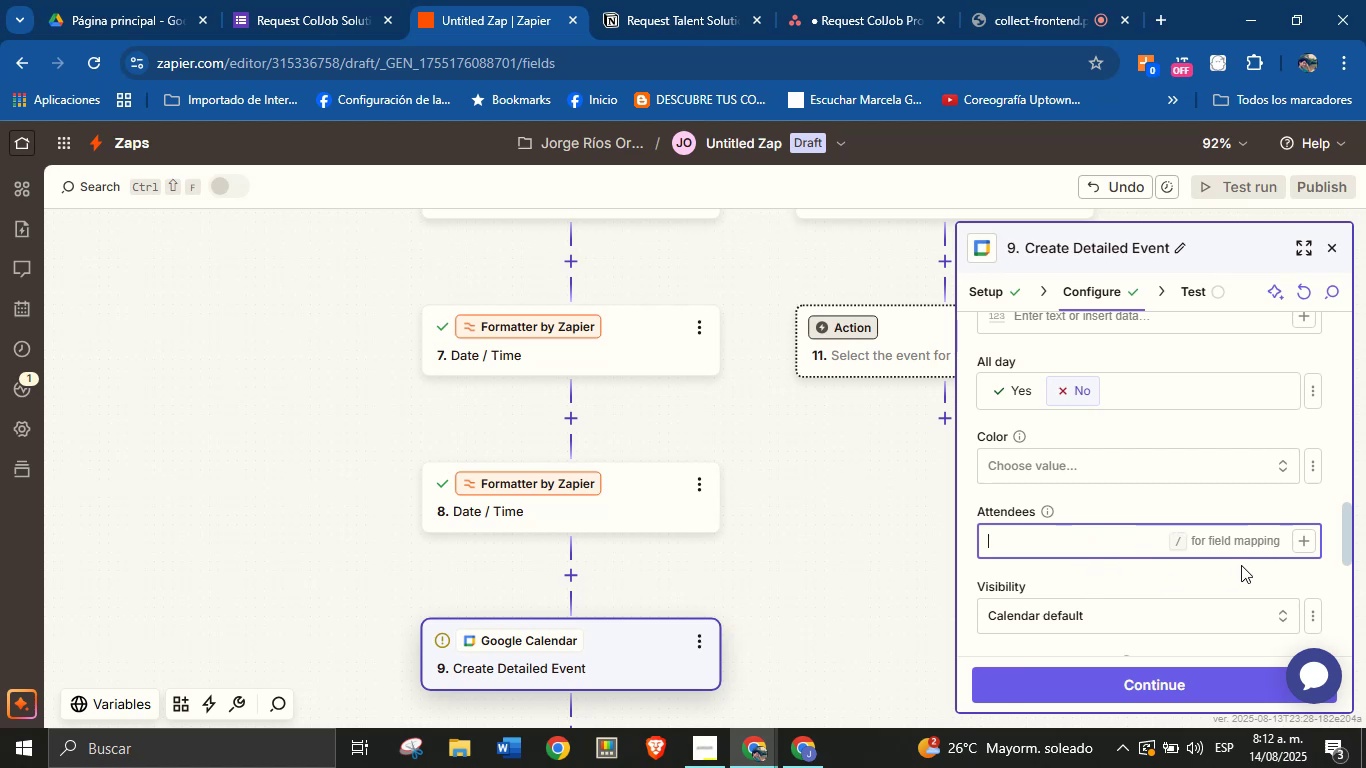 
left_click([1308, 545])
 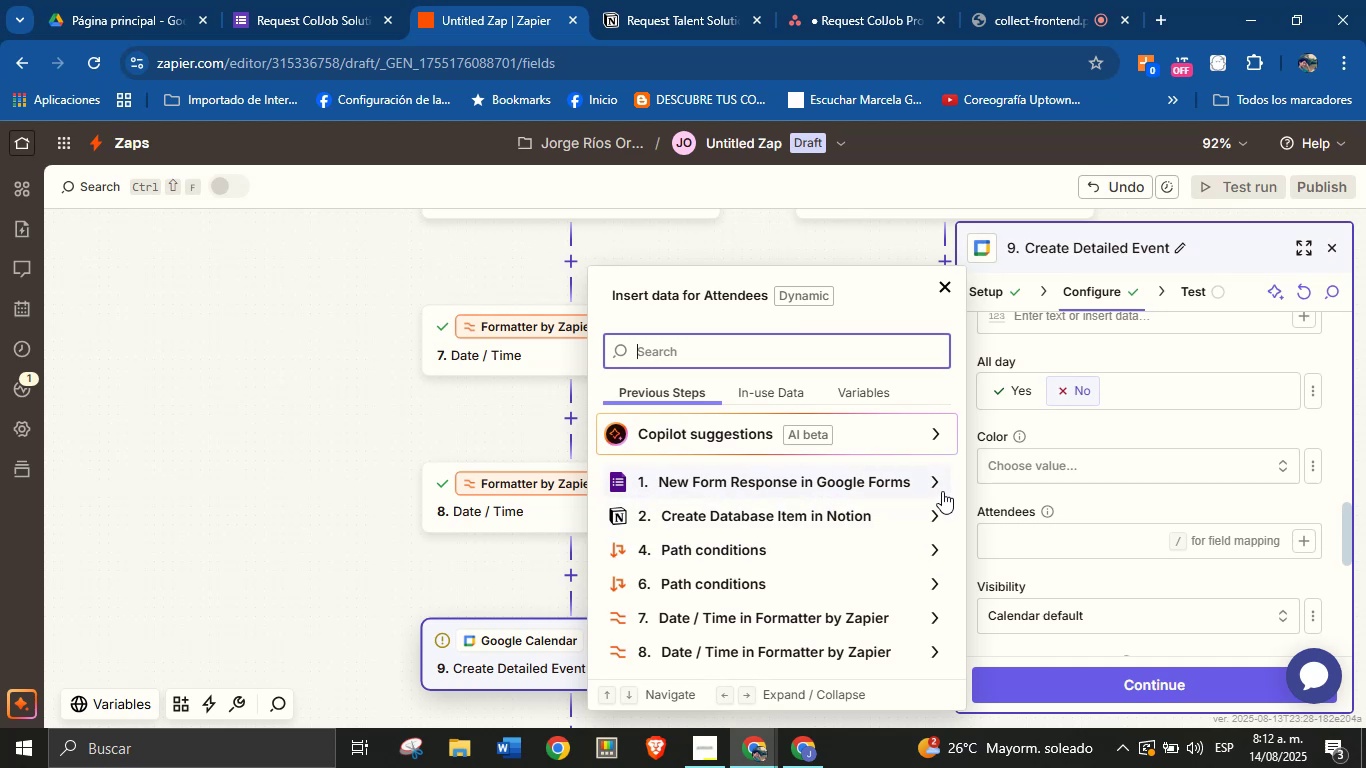 
wait(5.31)
 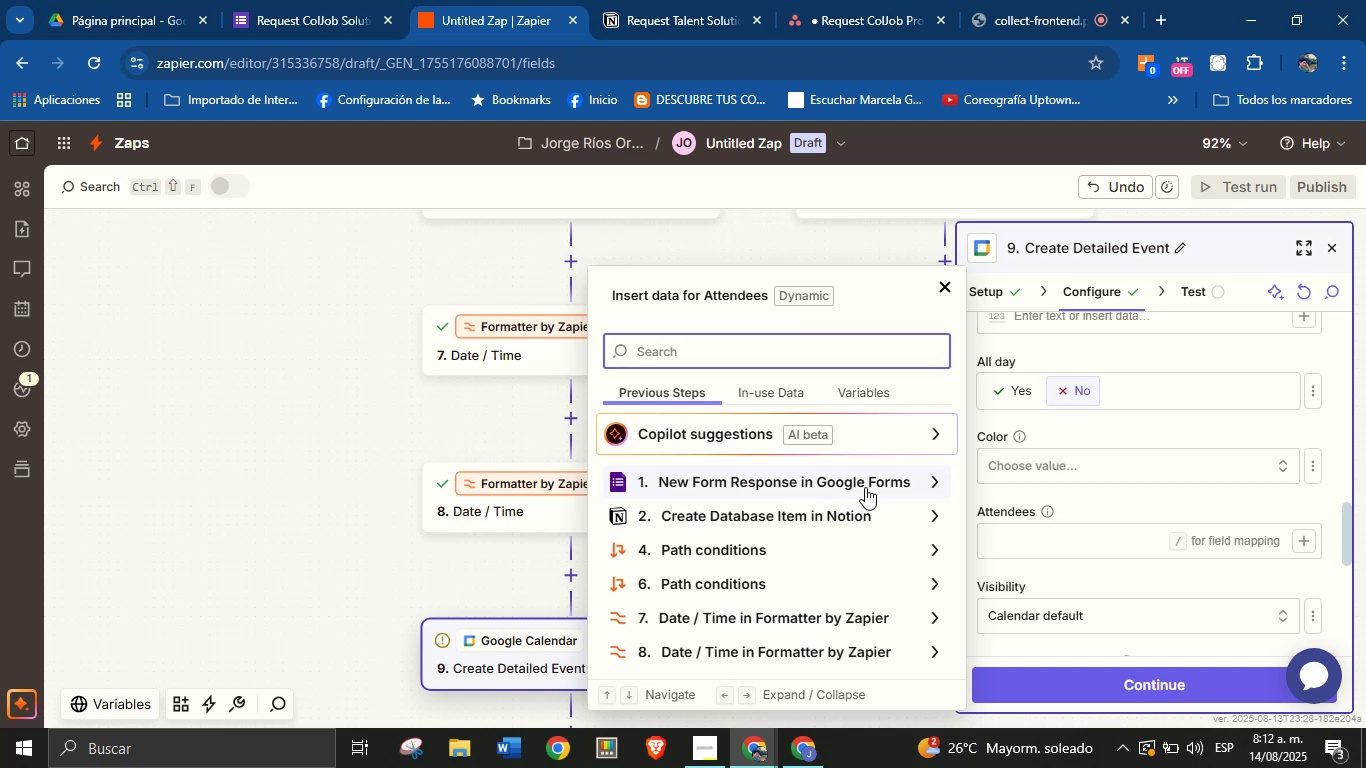 
left_click([931, 488])
 